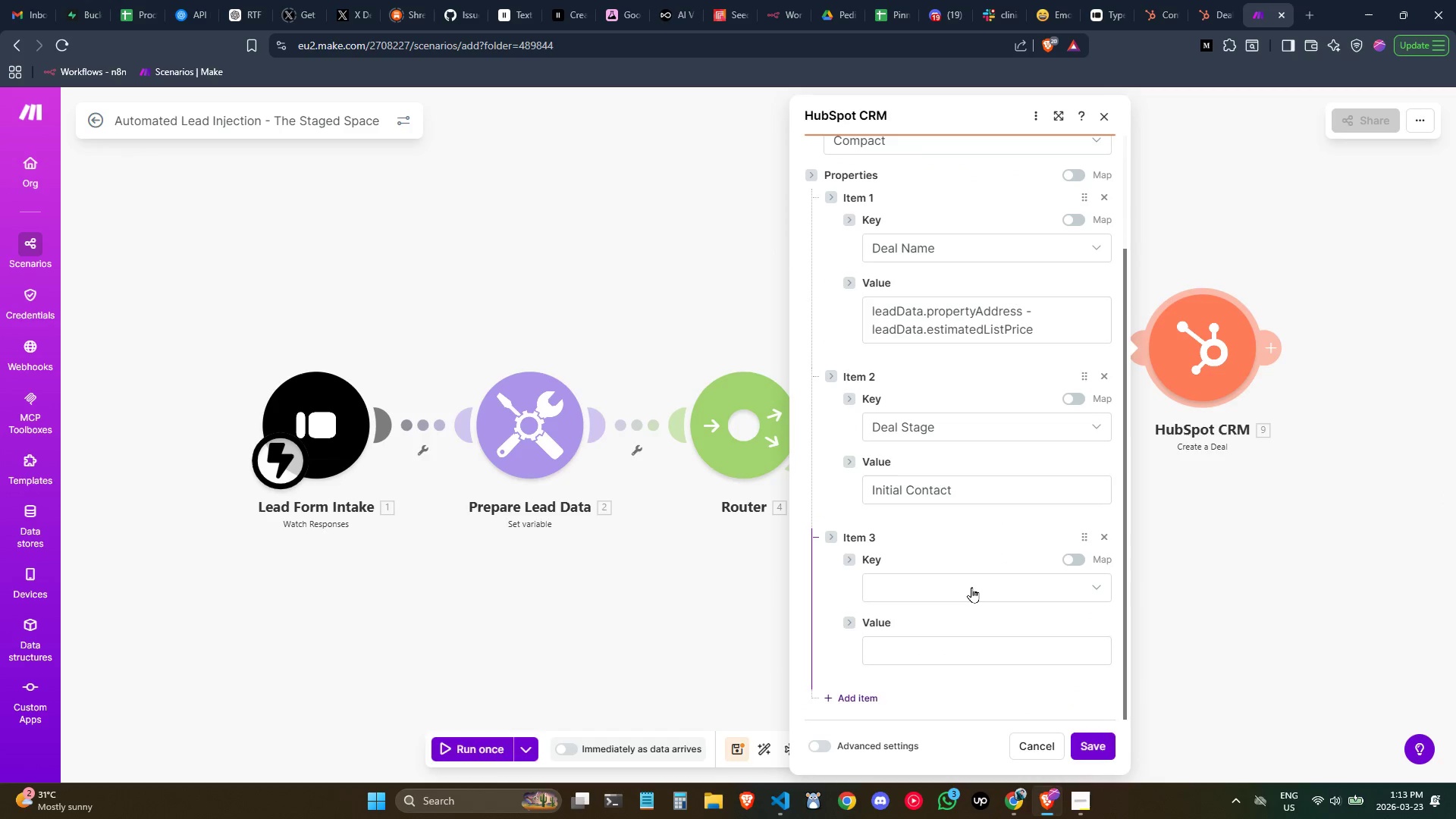 
left_click([971, 587])
 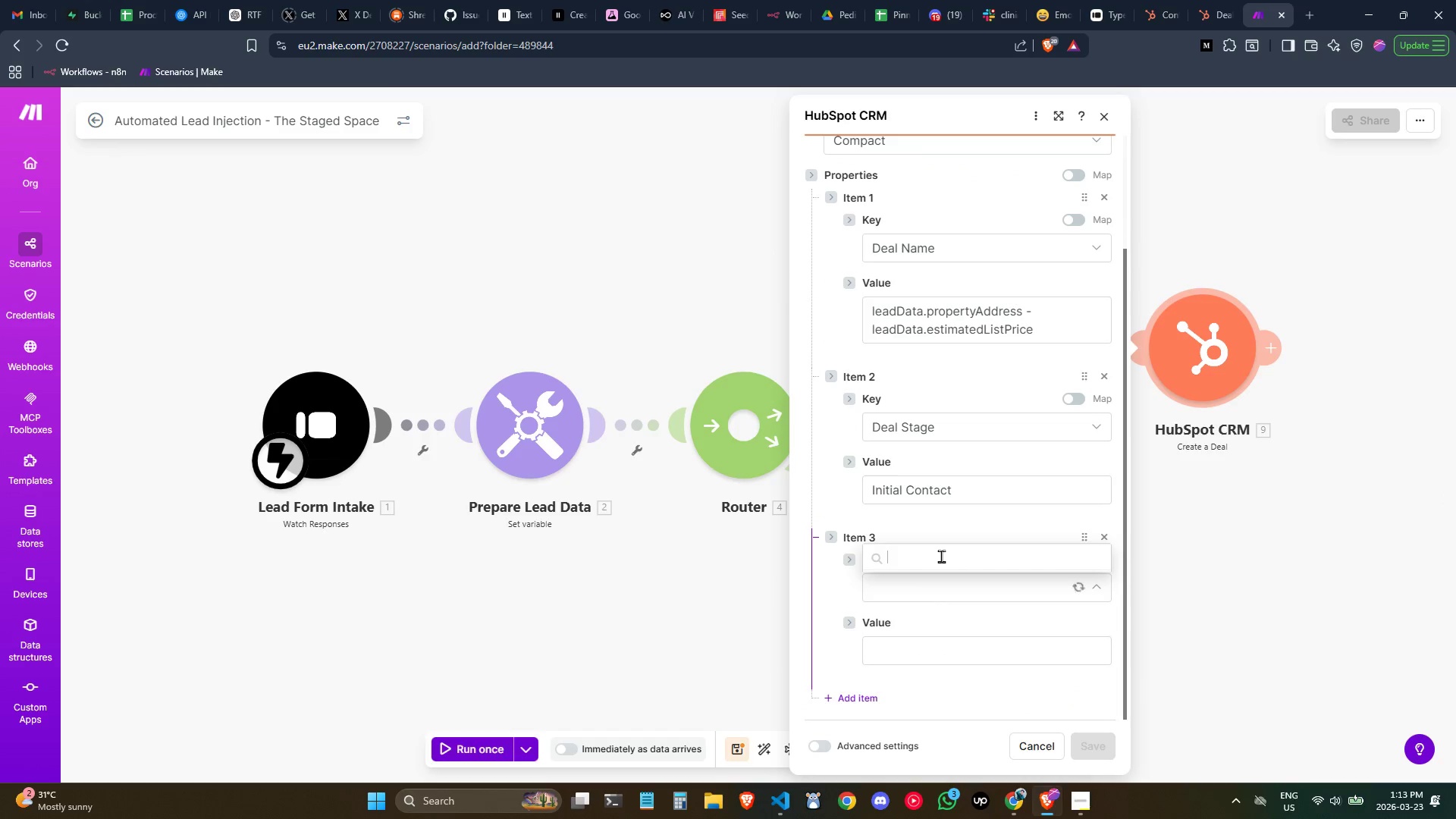 
type(Dea)
 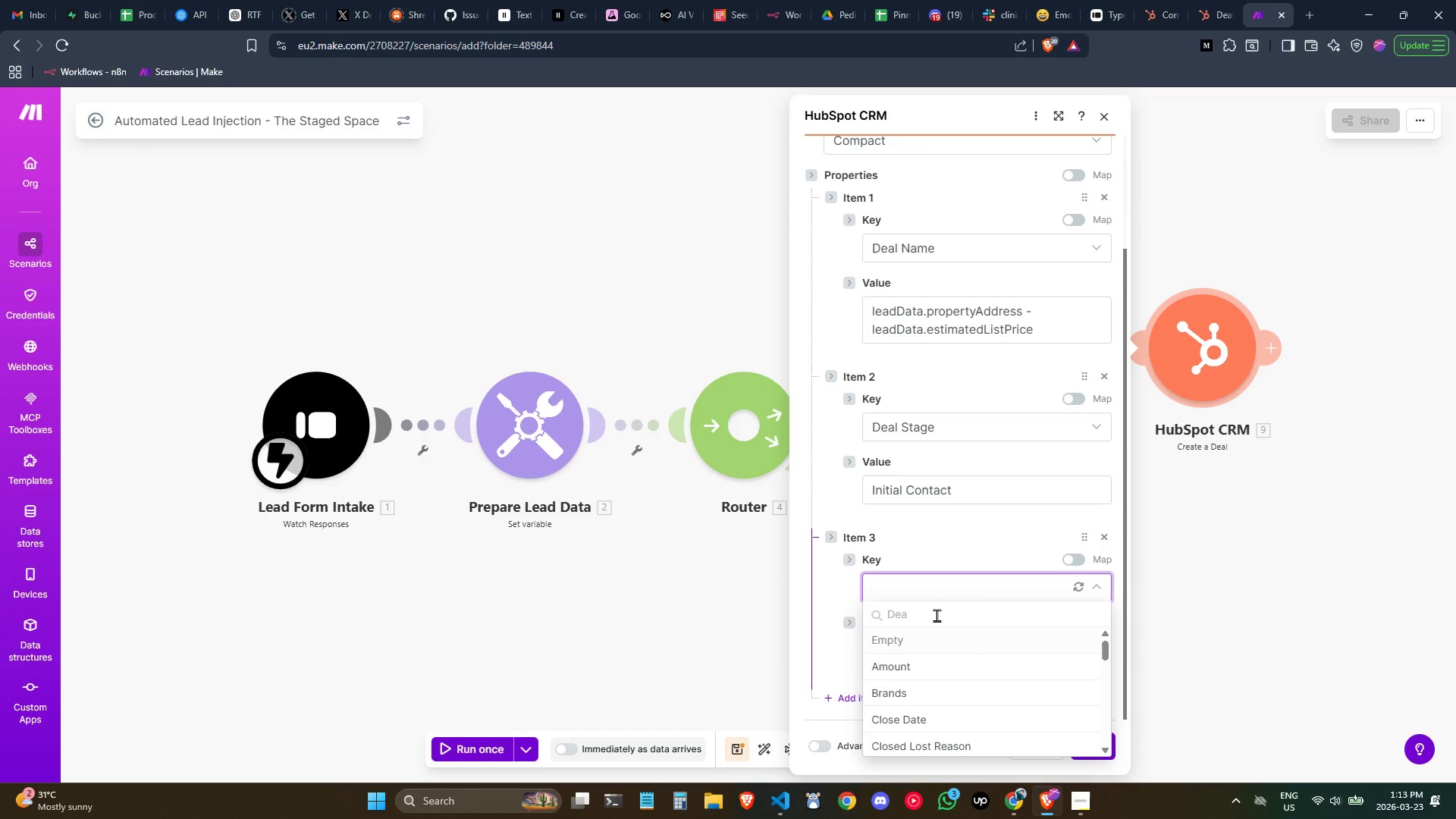 
double_click([935, 611])
 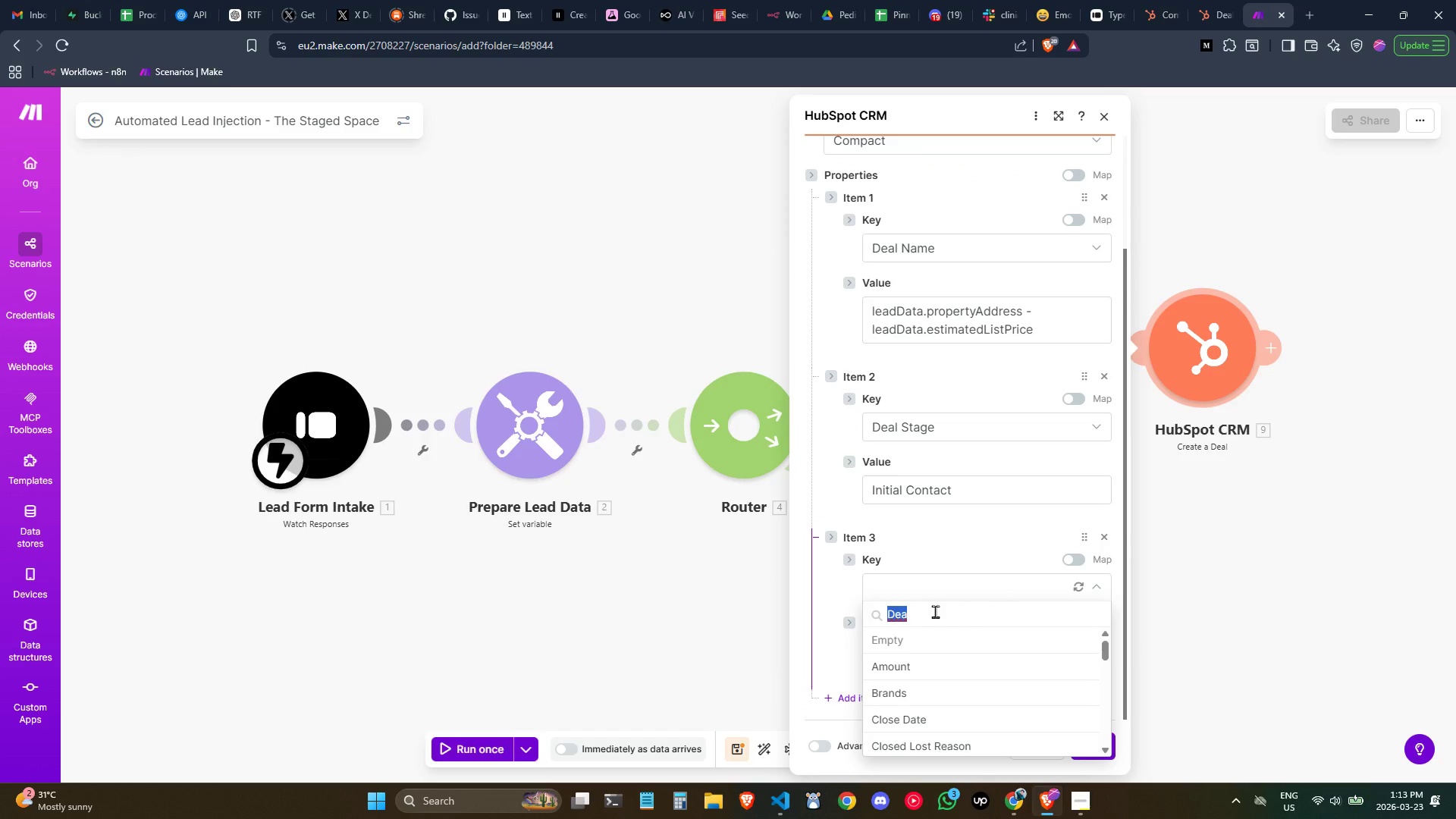 
key(Backspace)
type(pri)
 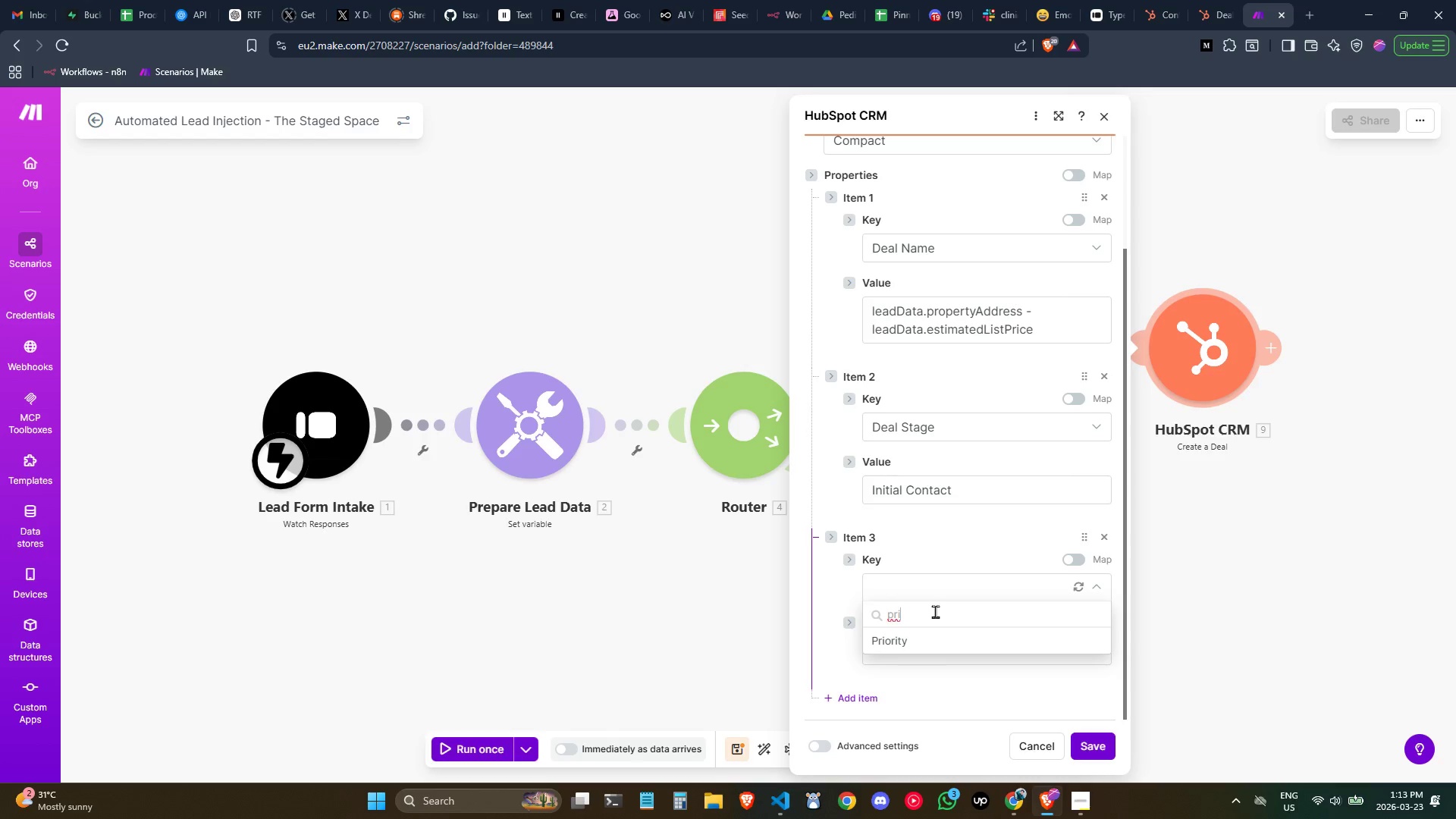 
left_click([935, 638])
 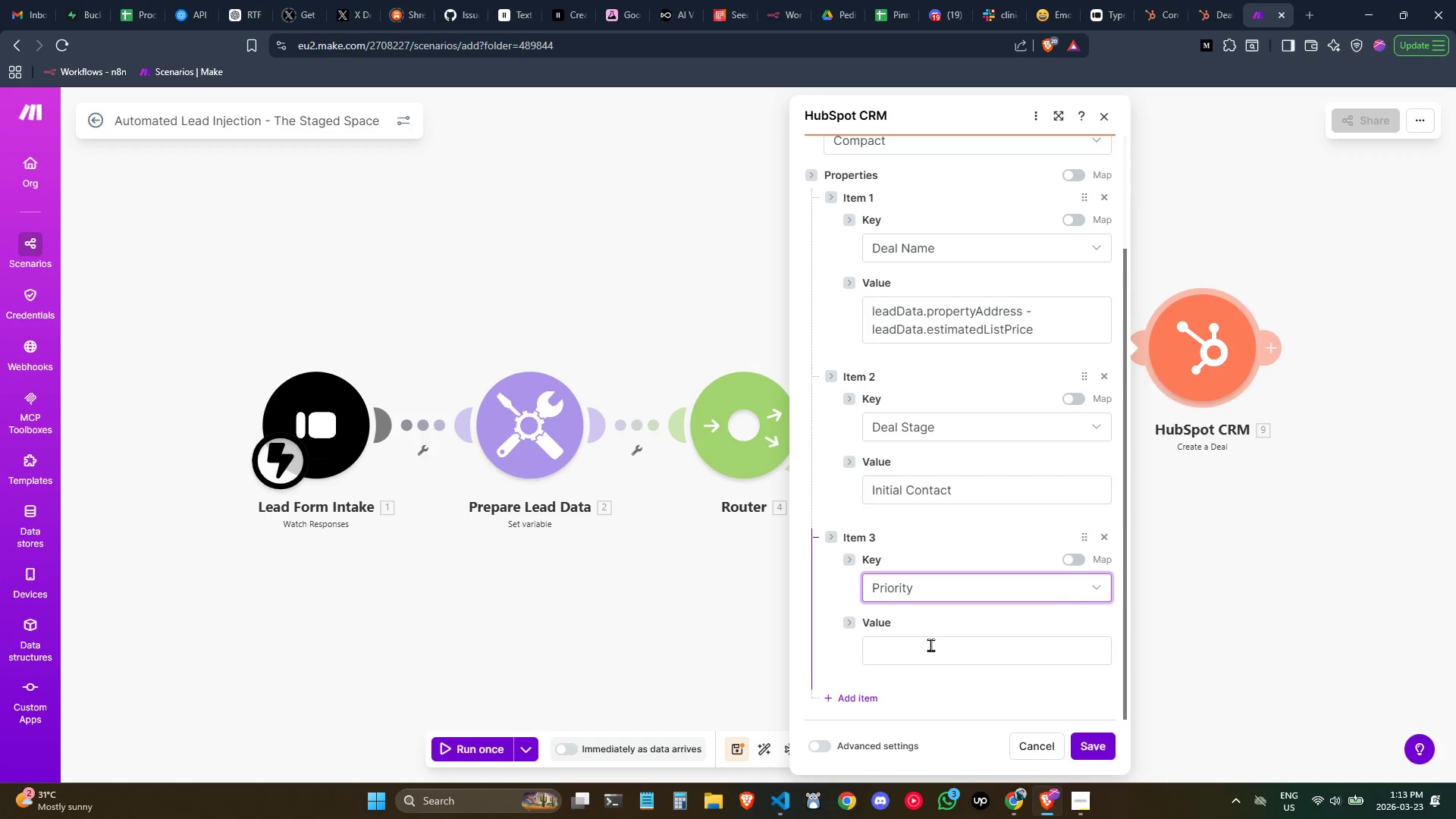 
left_click([928, 647])
 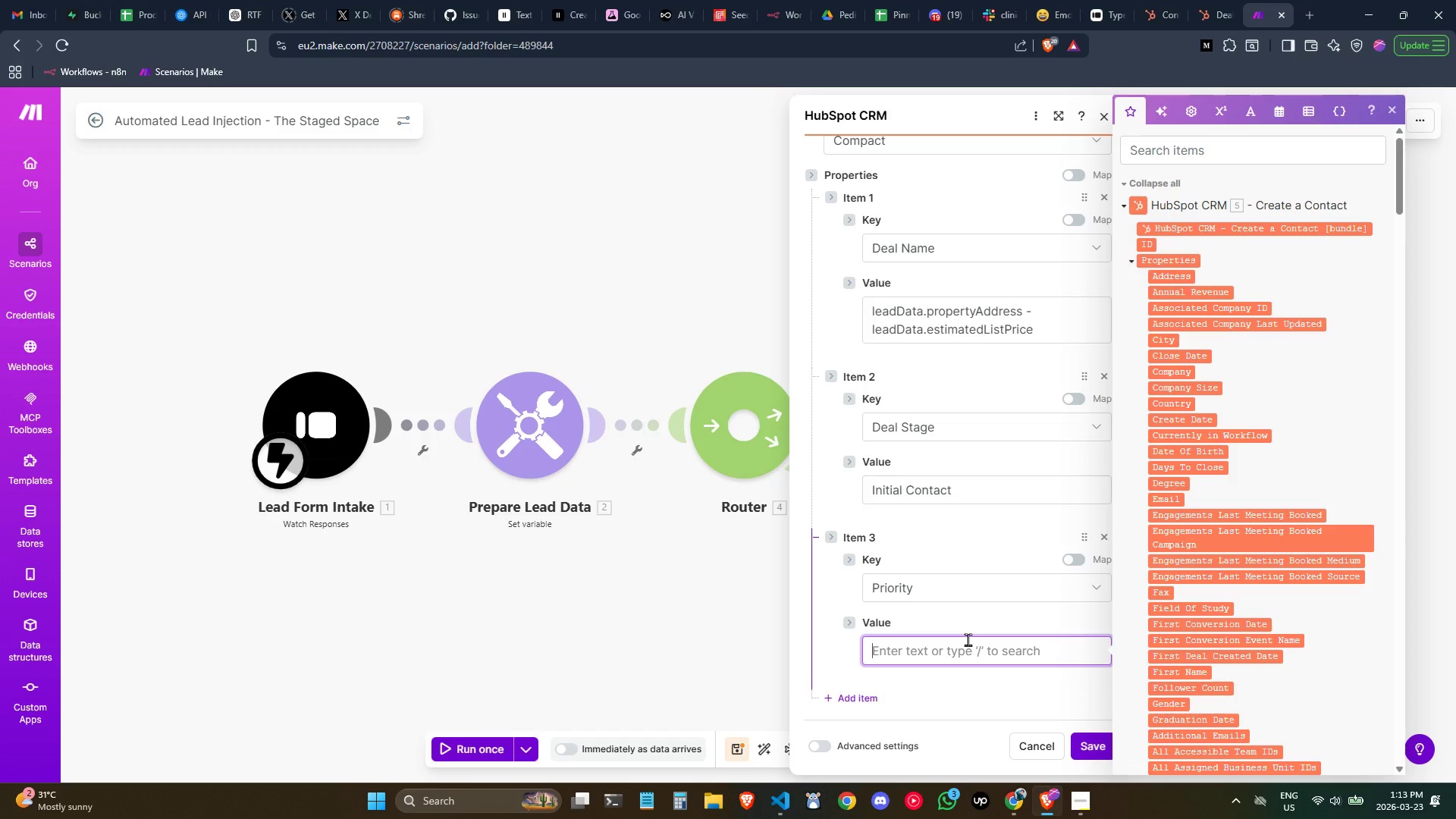 
scroll: coordinate [1252, 637], scroll_direction: down, amount: 1.0
 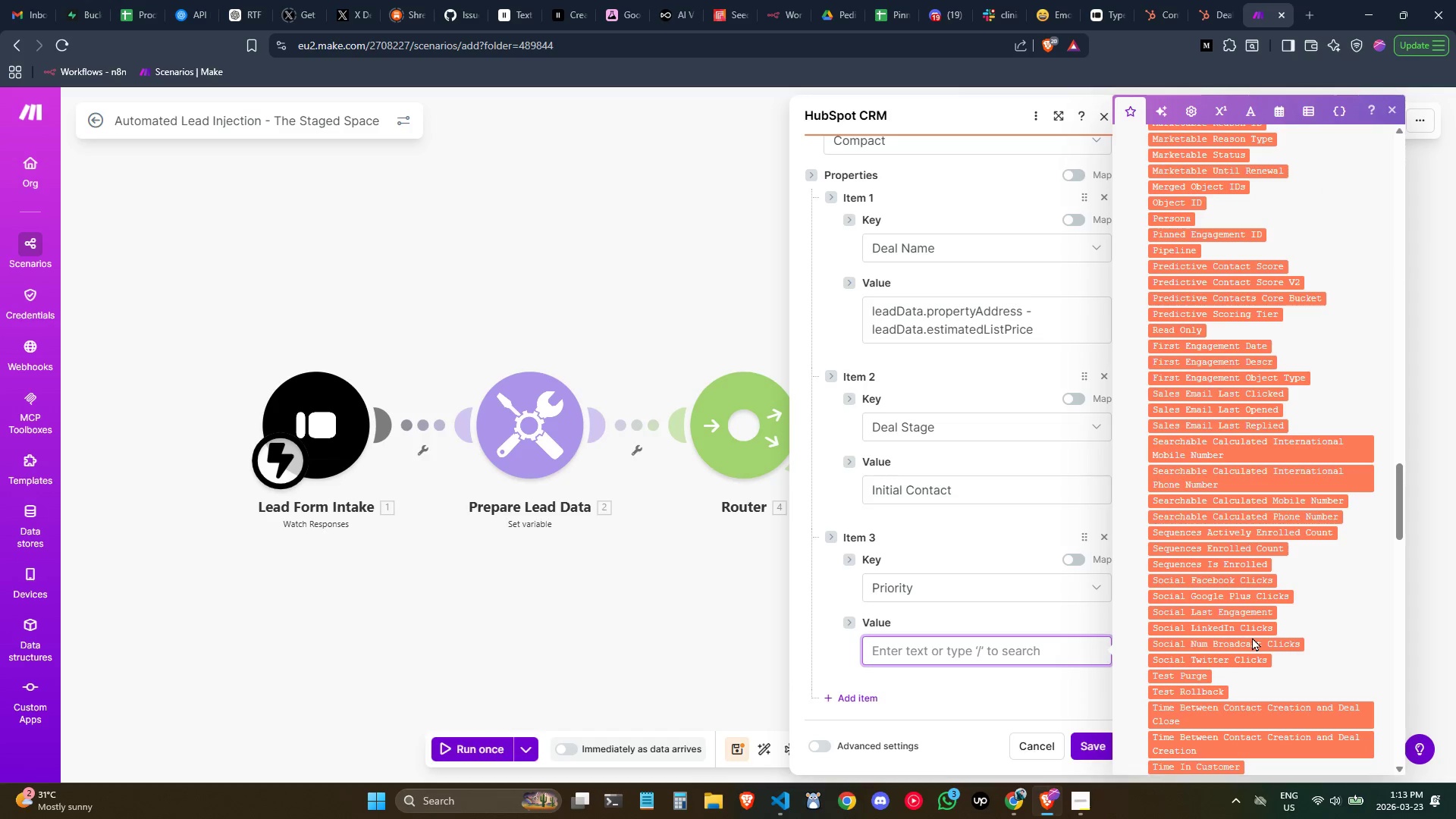 
left_click([954, 637])
 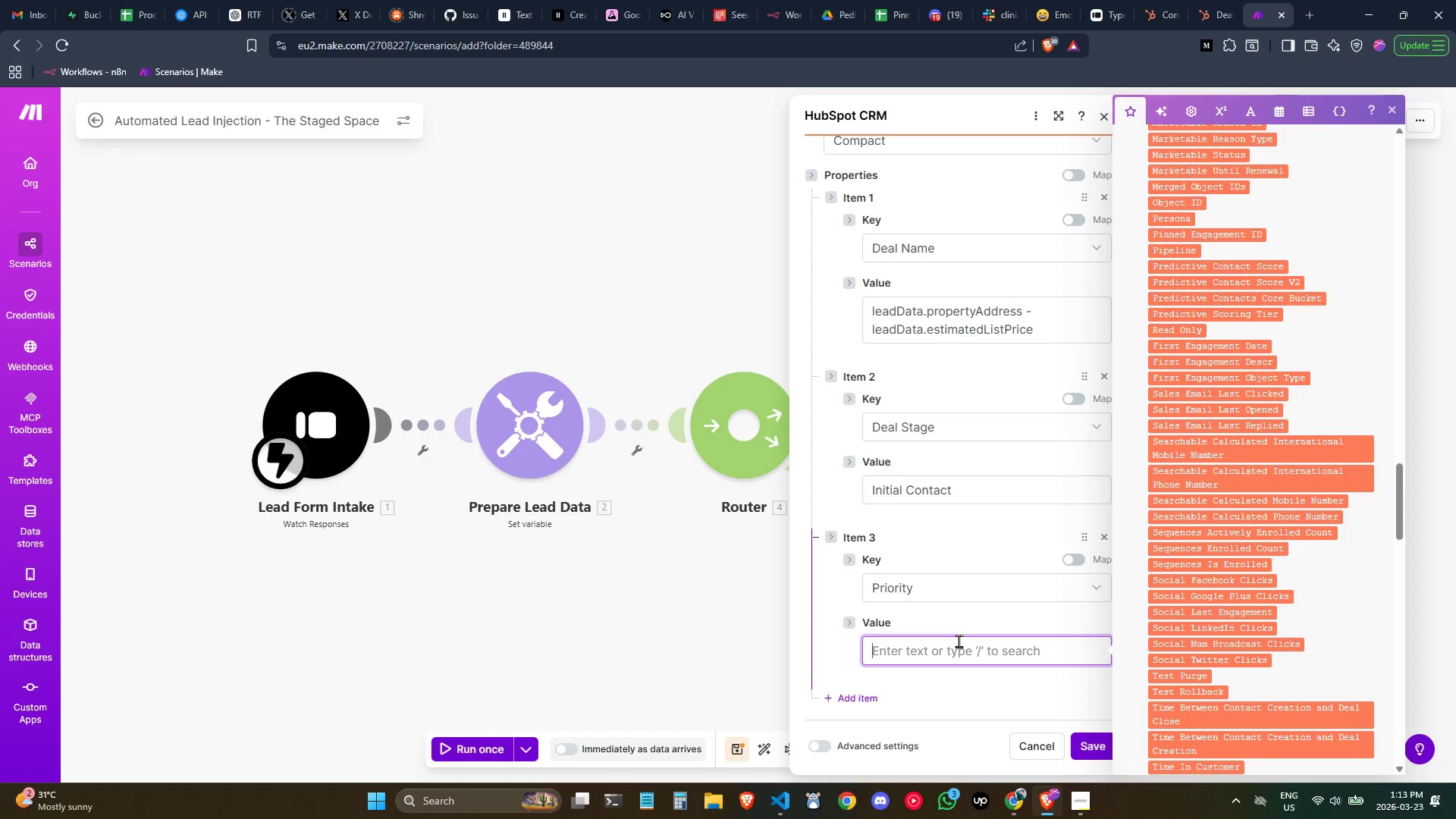 
left_click([959, 648])
 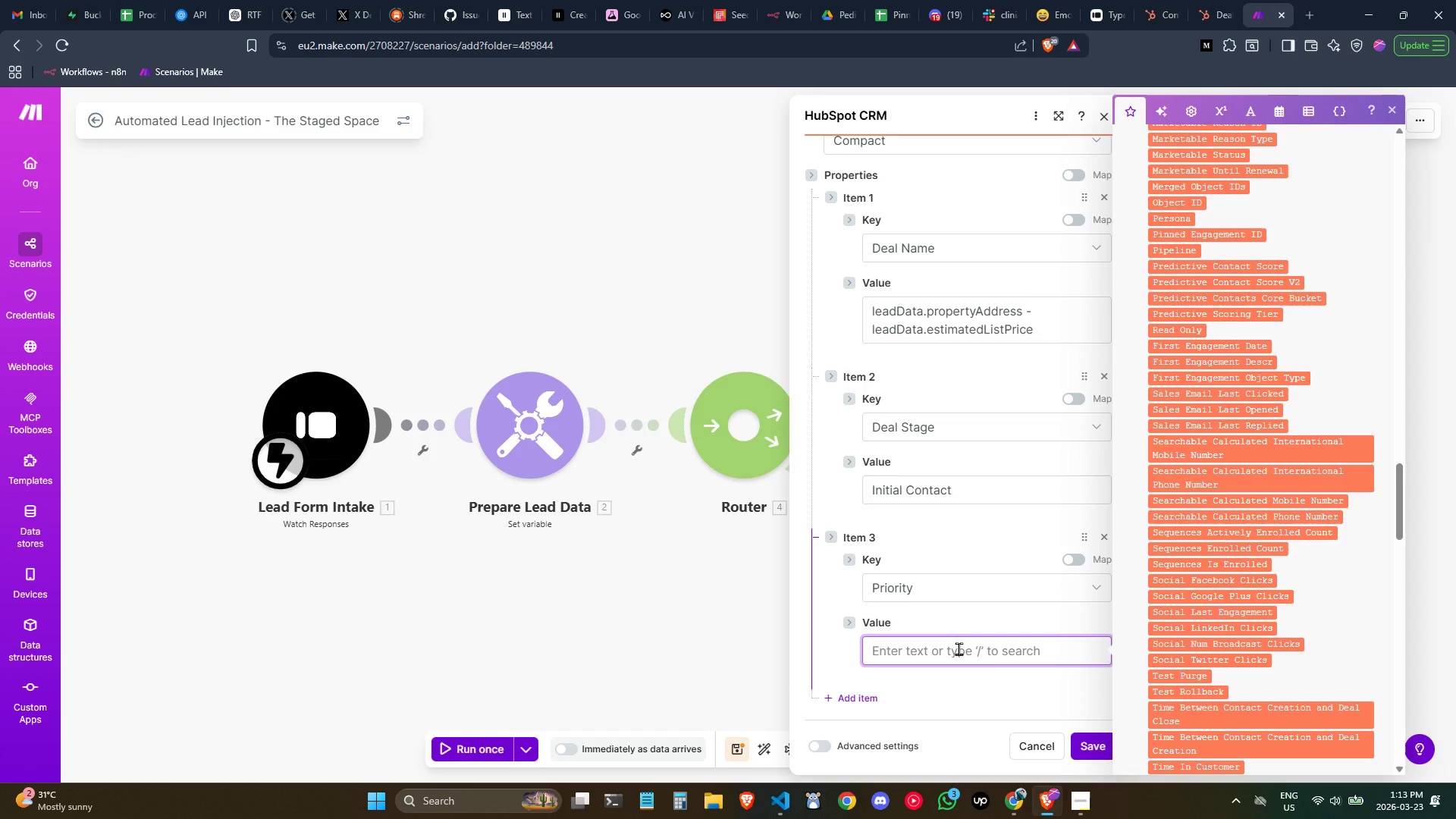 
type(High)
 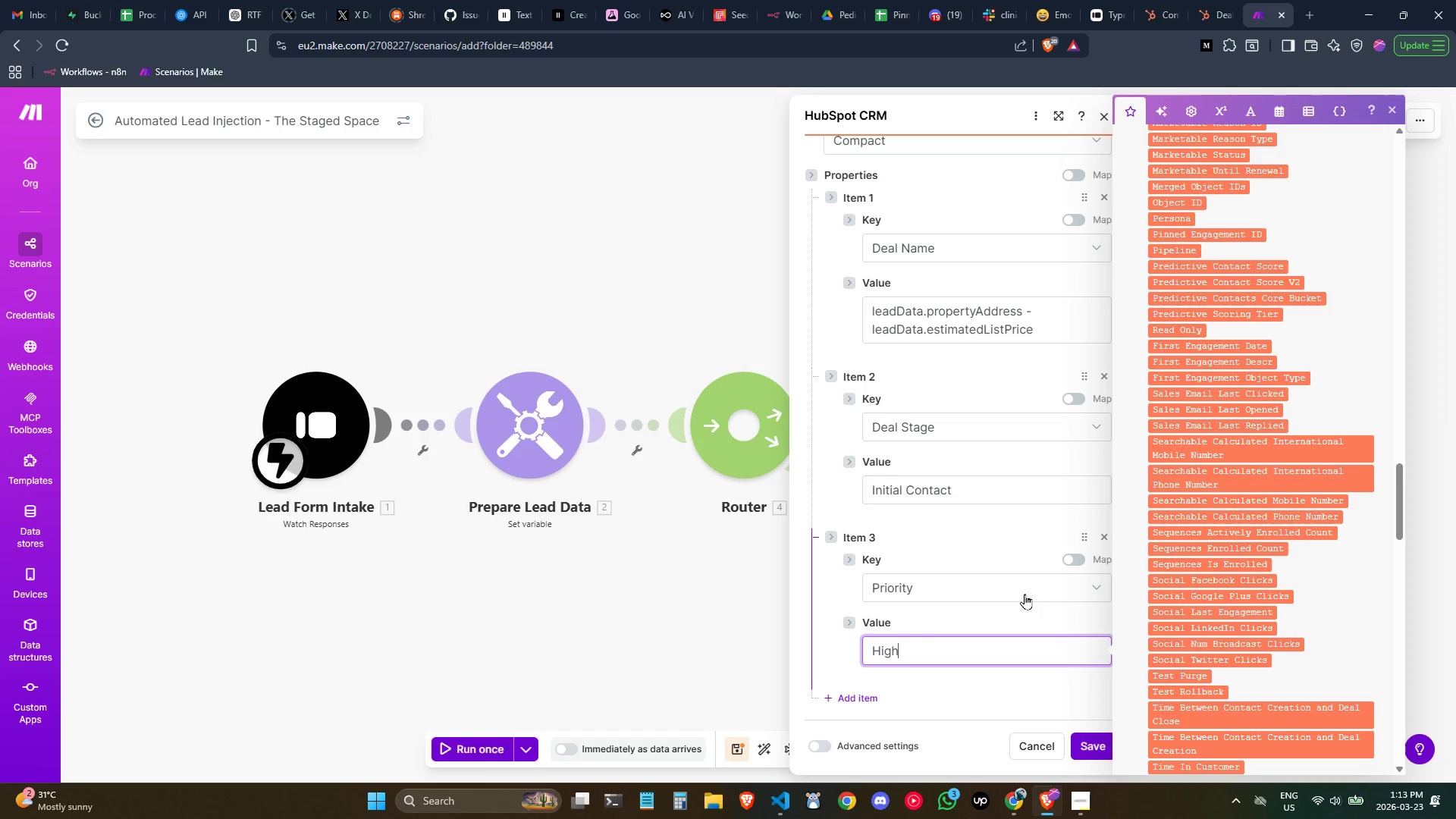 
left_click([981, 532])
 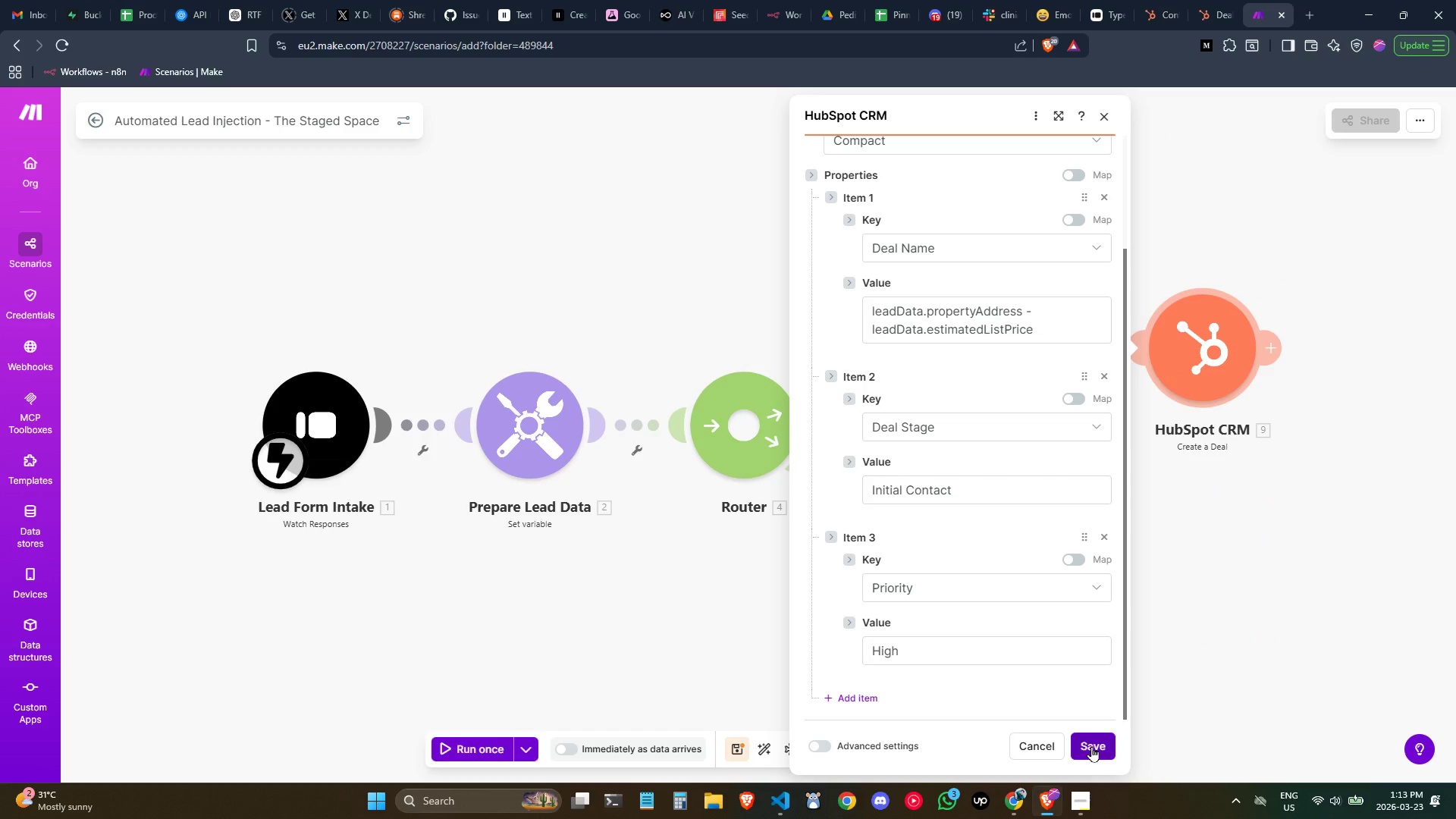 
left_click([1091, 746])
 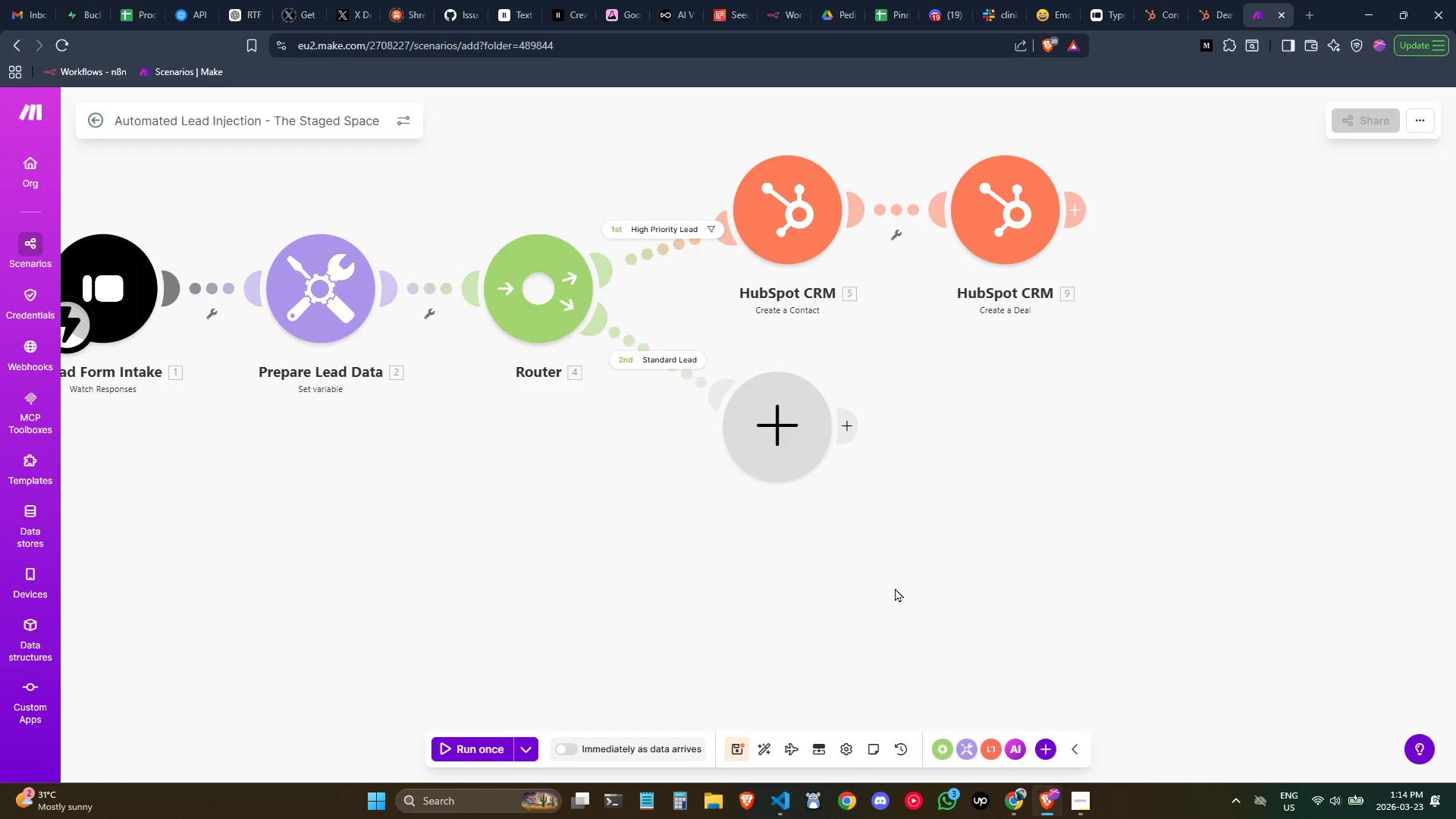 
wait(16.47)
 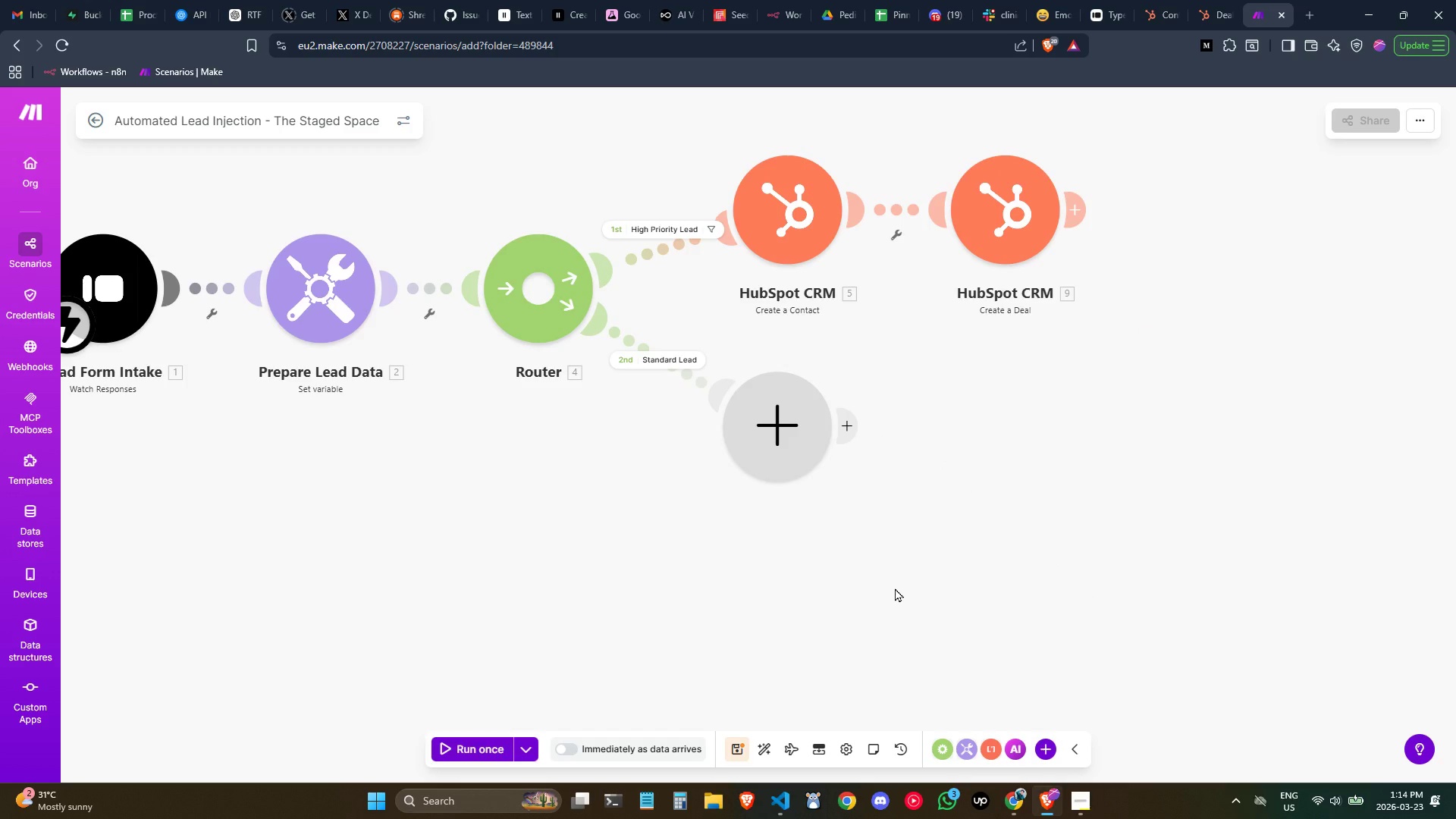 
left_click([1020, 570])
 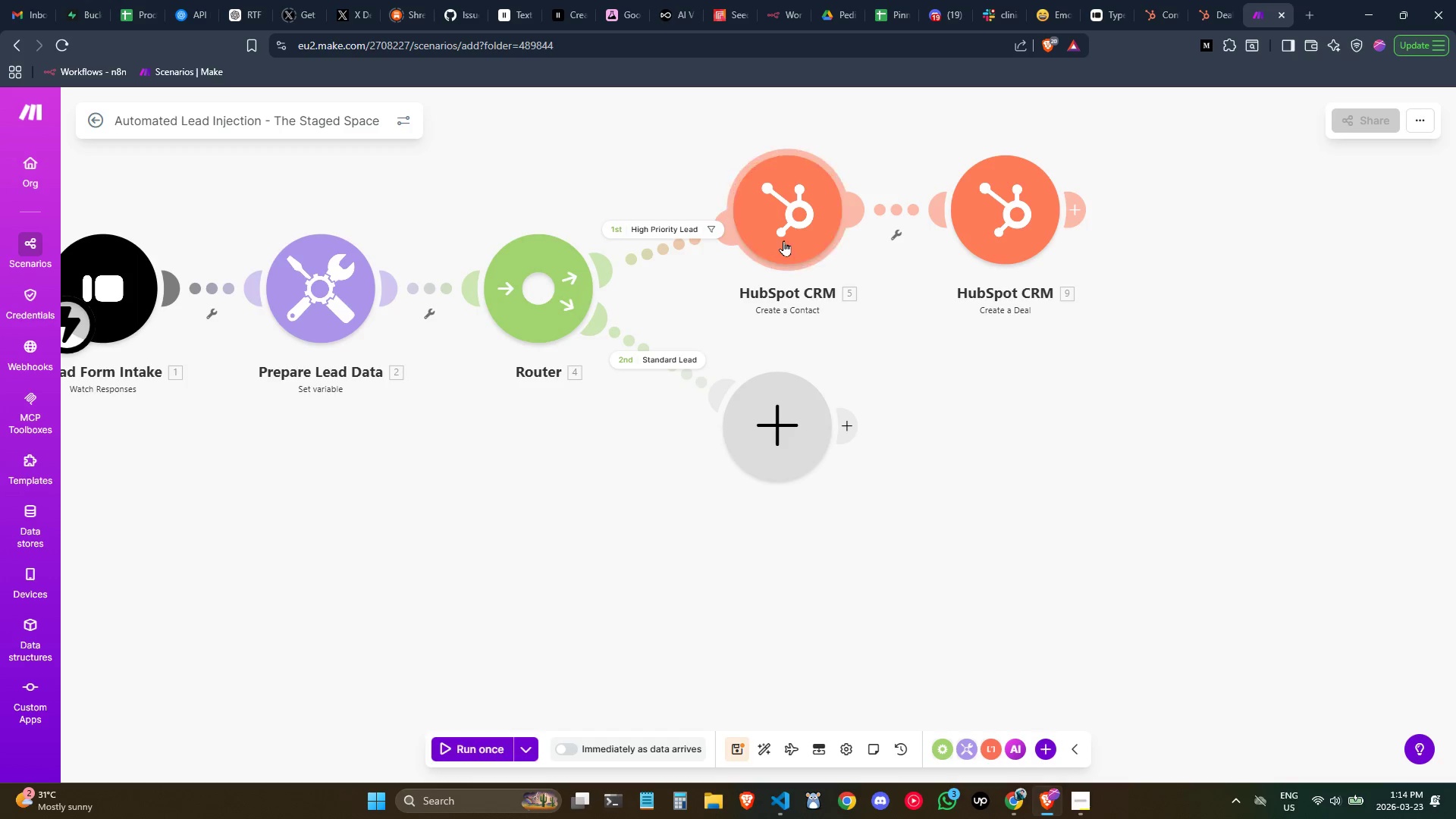 
right_click([786, 237])
 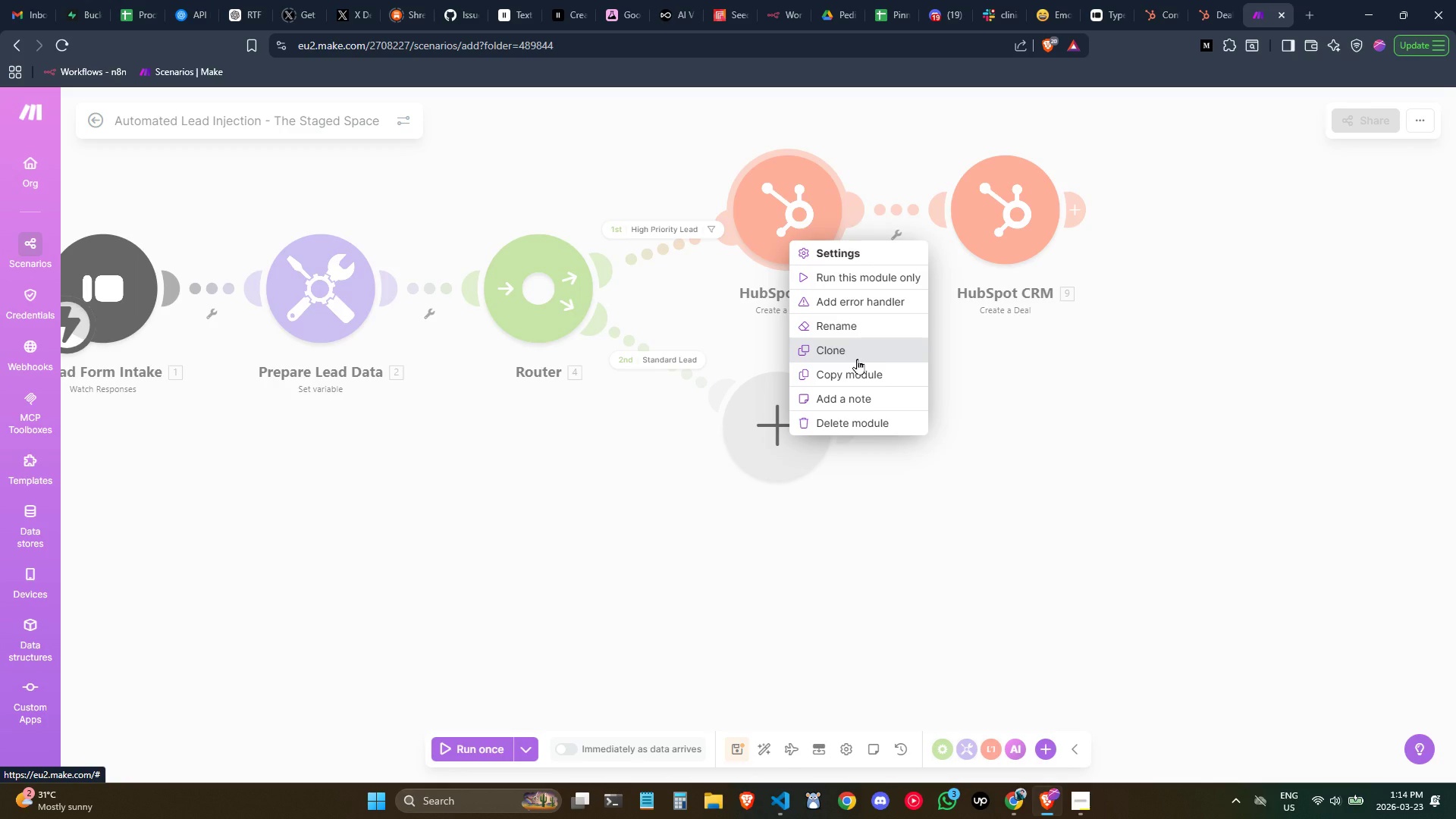 
left_click([857, 359])
 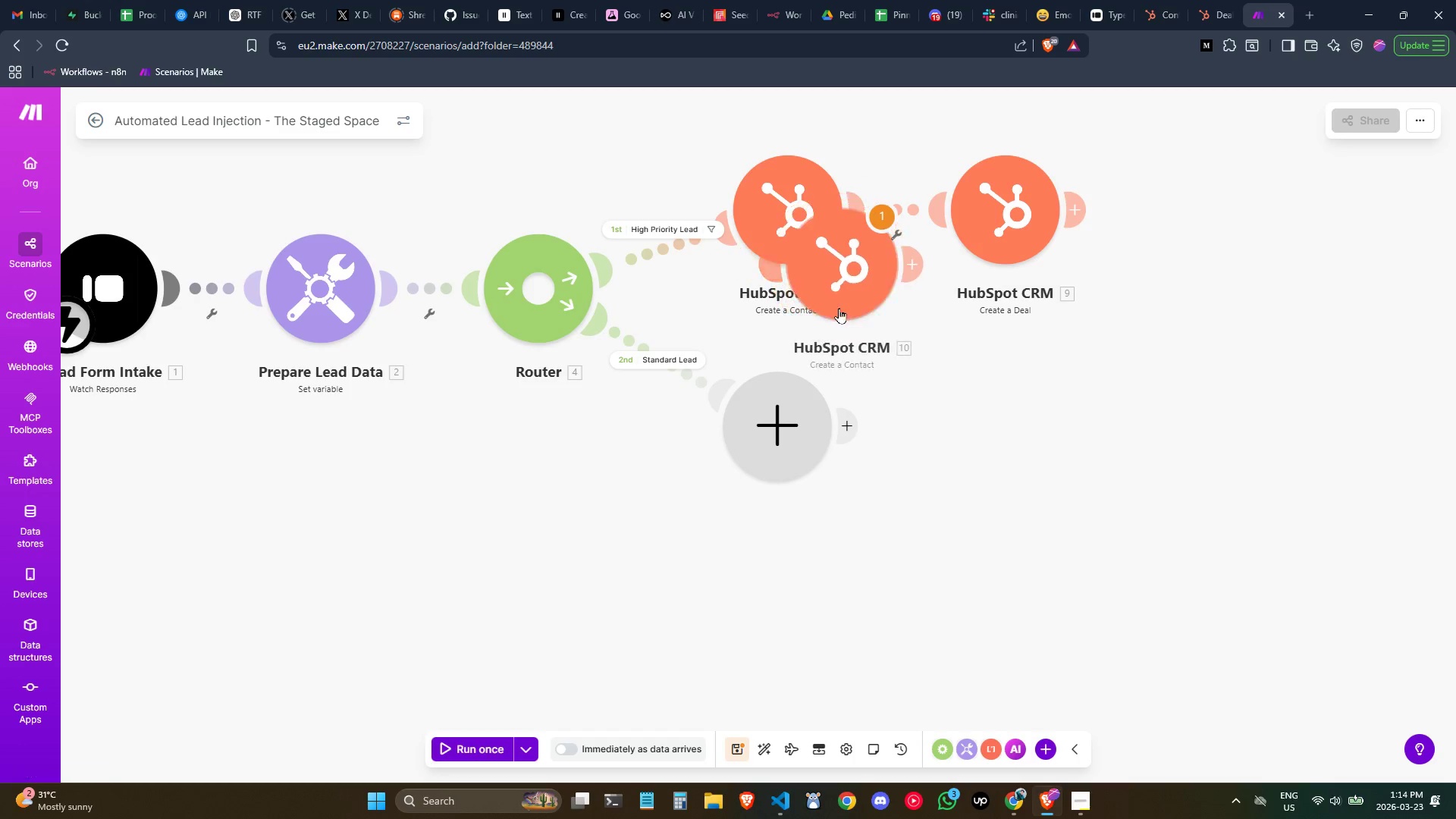 
left_click_drag(start_coordinate=[837, 290], to_coordinate=[910, 468])
 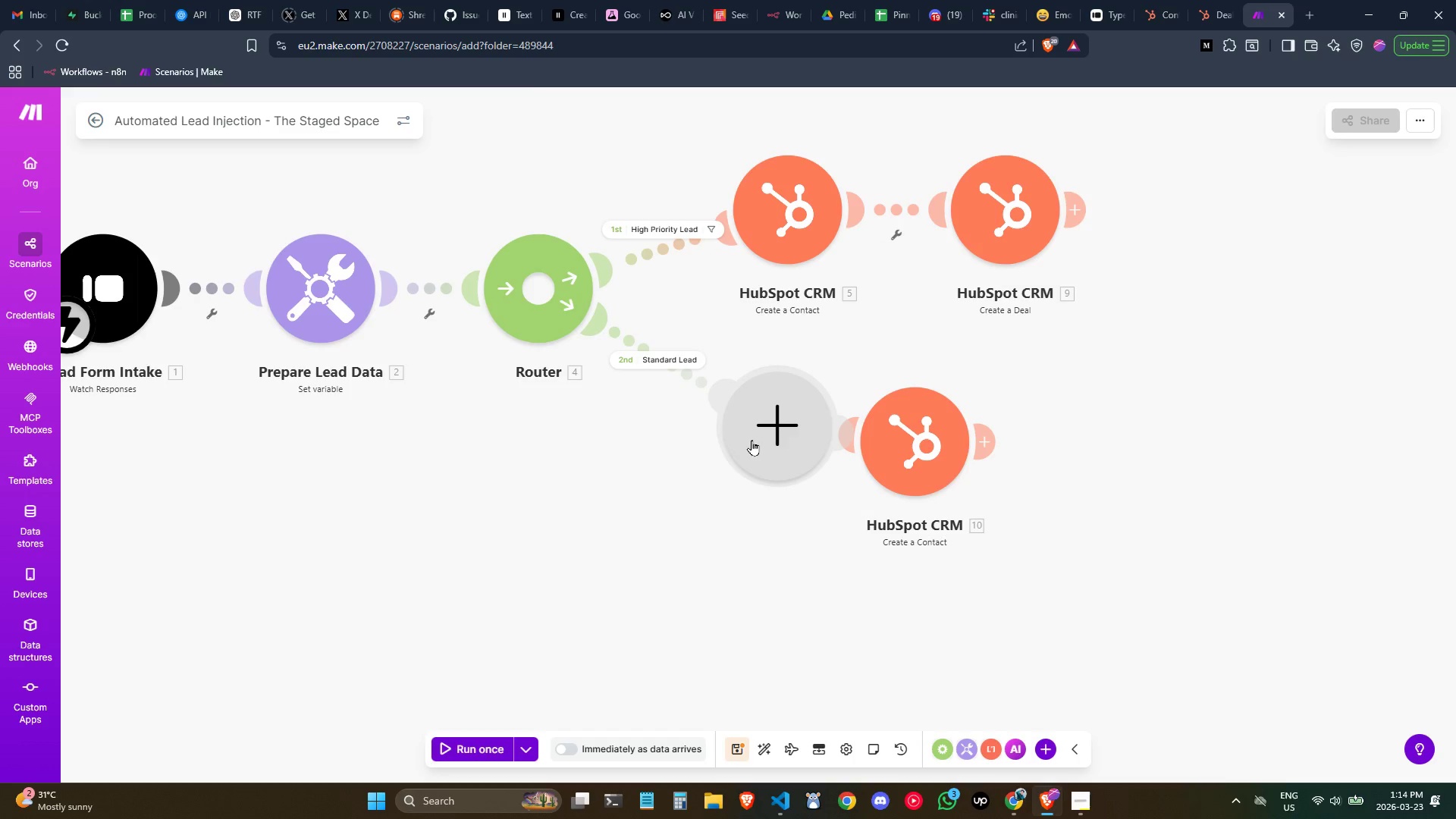 
left_click_drag(start_coordinate=[752, 435], to_coordinate=[862, 385])
 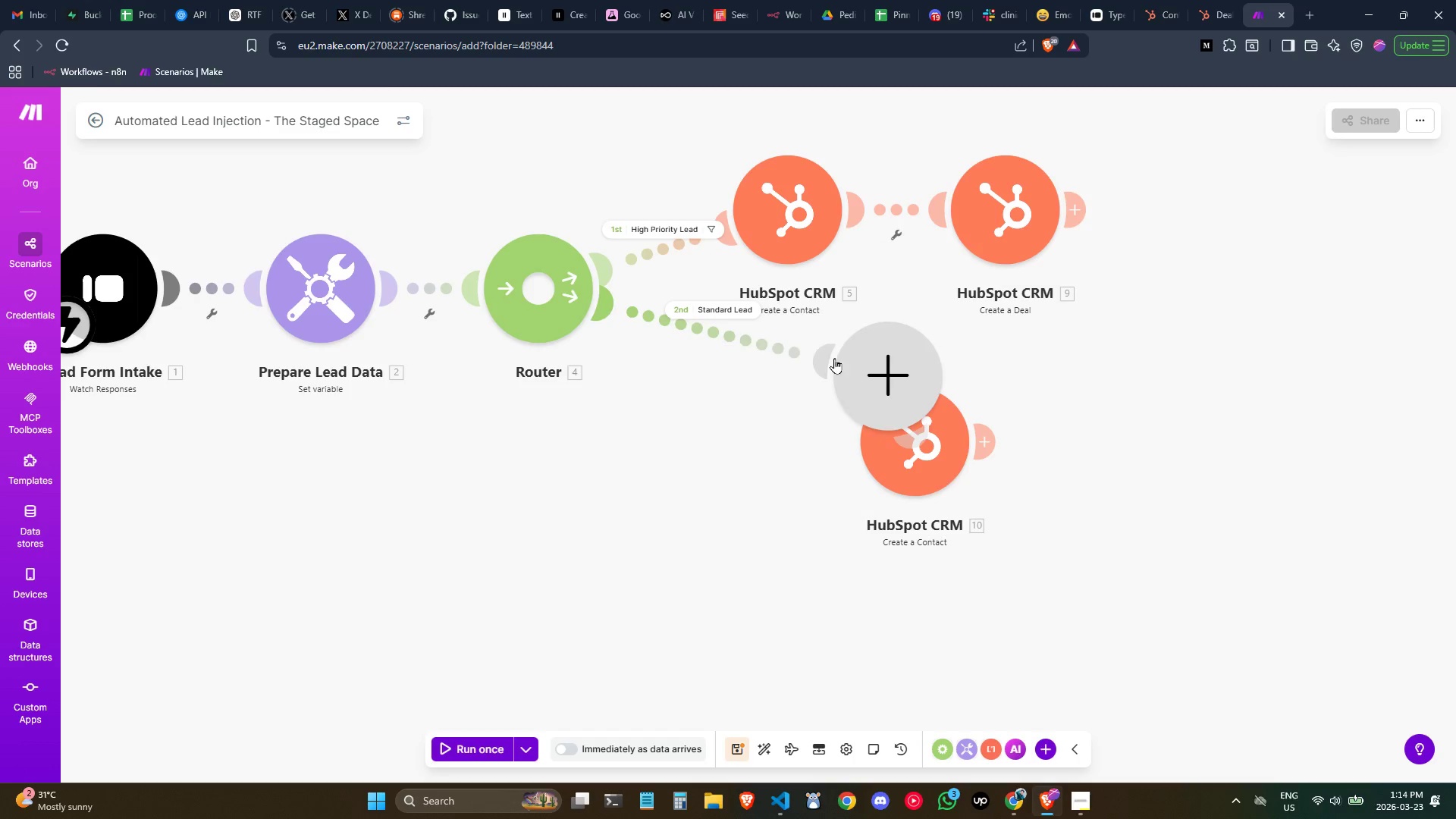 
left_click_drag(start_coordinate=[877, 389], to_coordinate=[783, 422])
 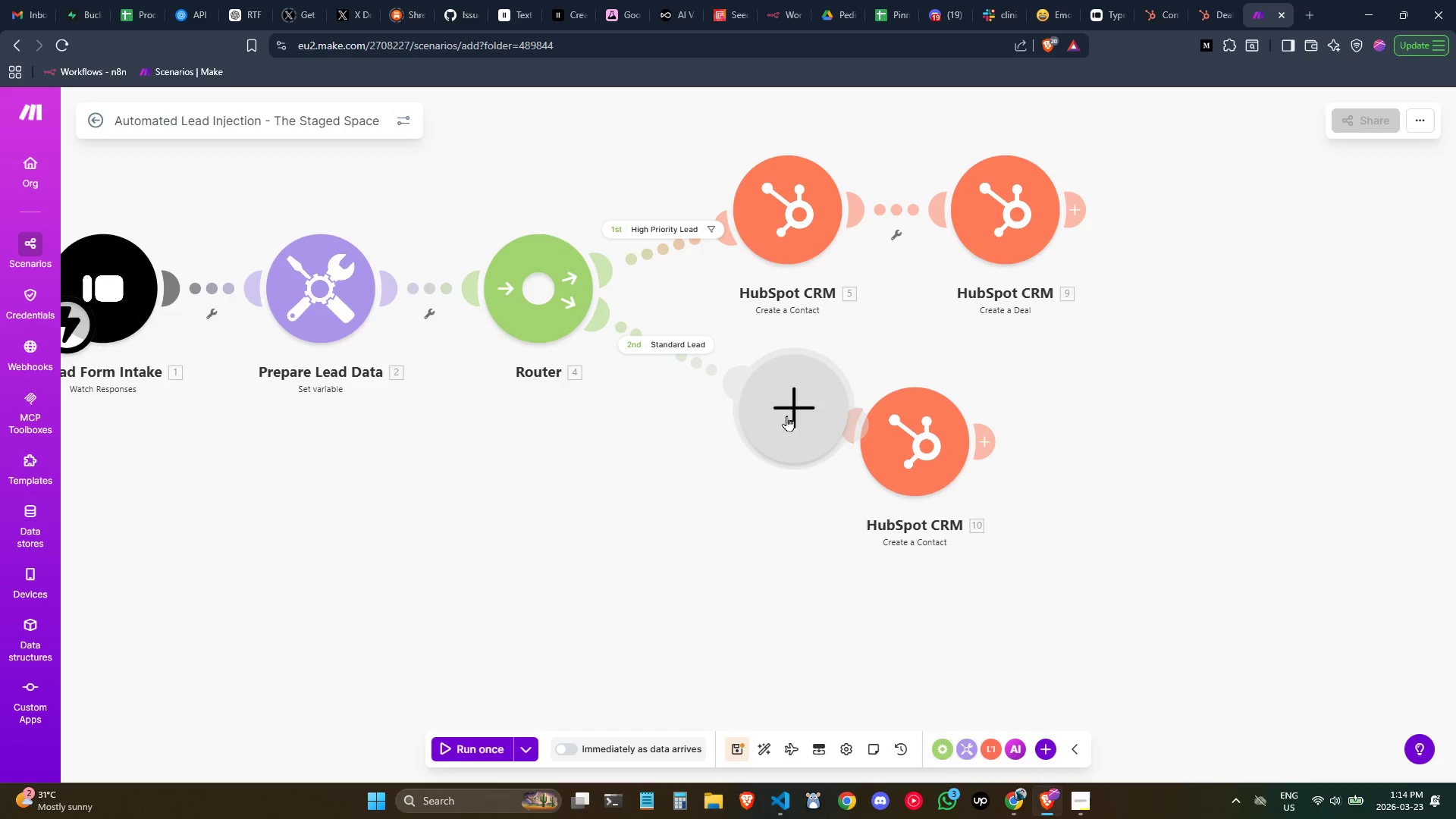 
right_click([786, 416])
 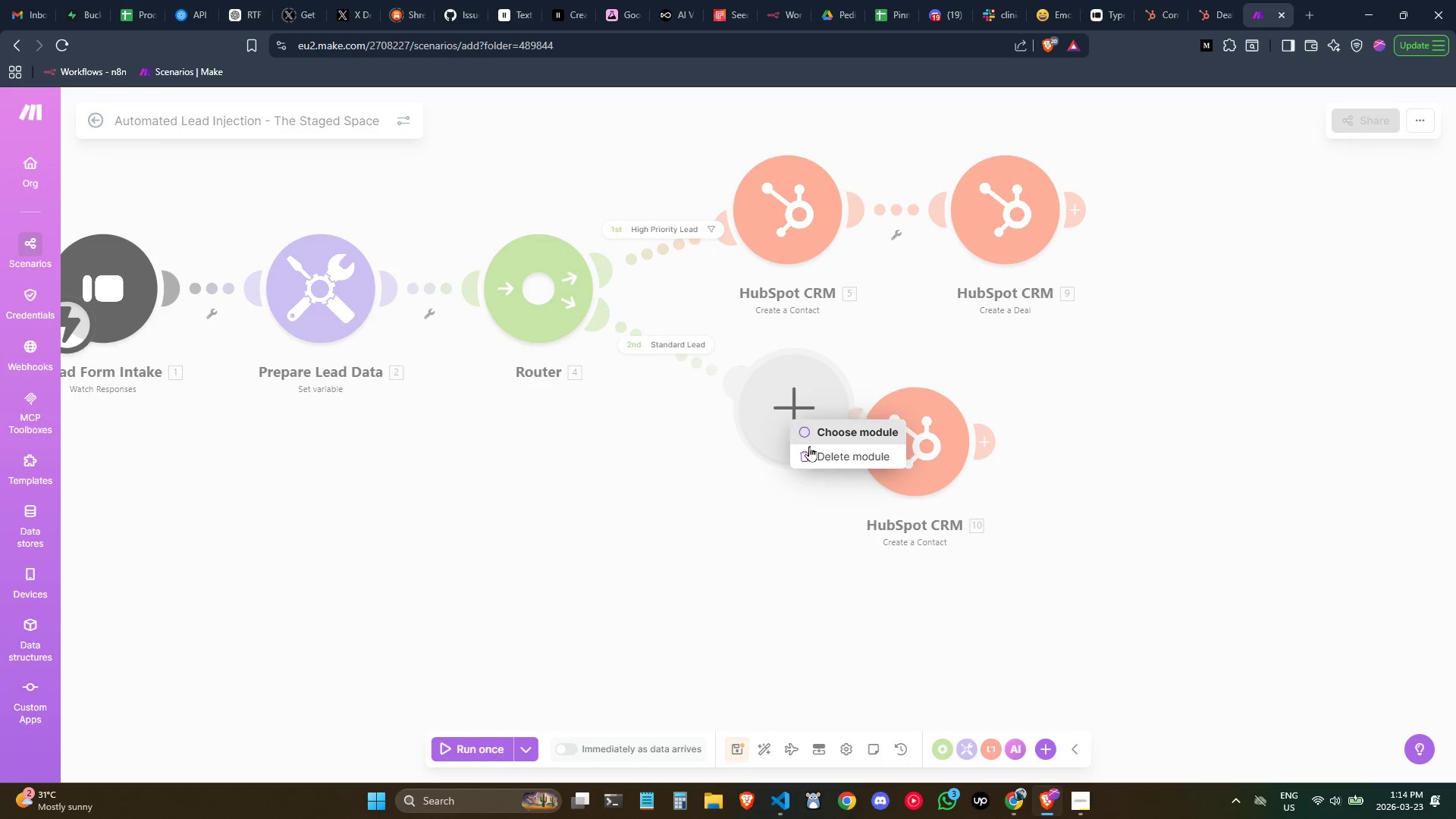 
left_click([811, 447])
 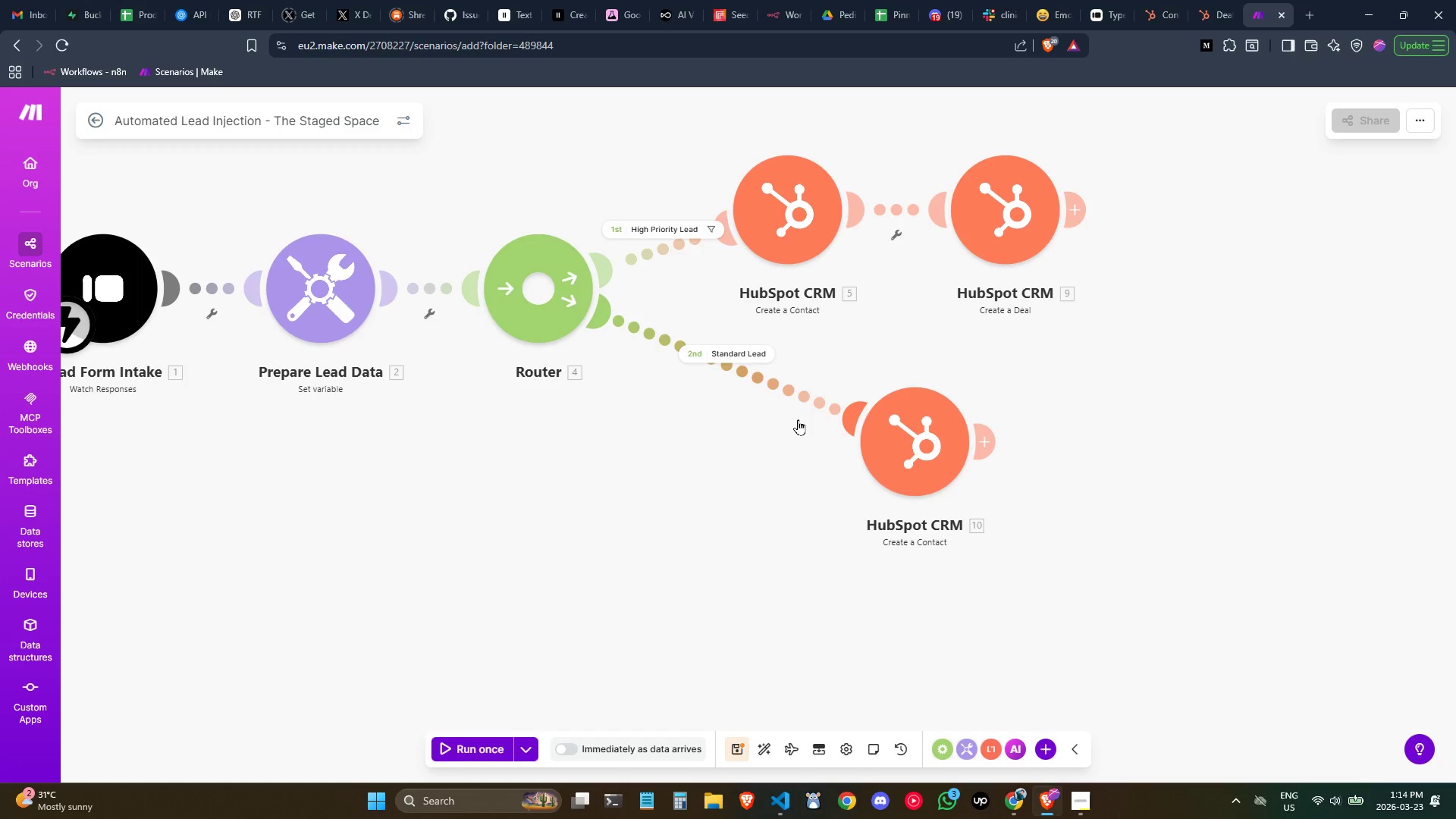 
left_click_drag(start_coordinate=[926, 459], to_coordinate=[784, 436])
 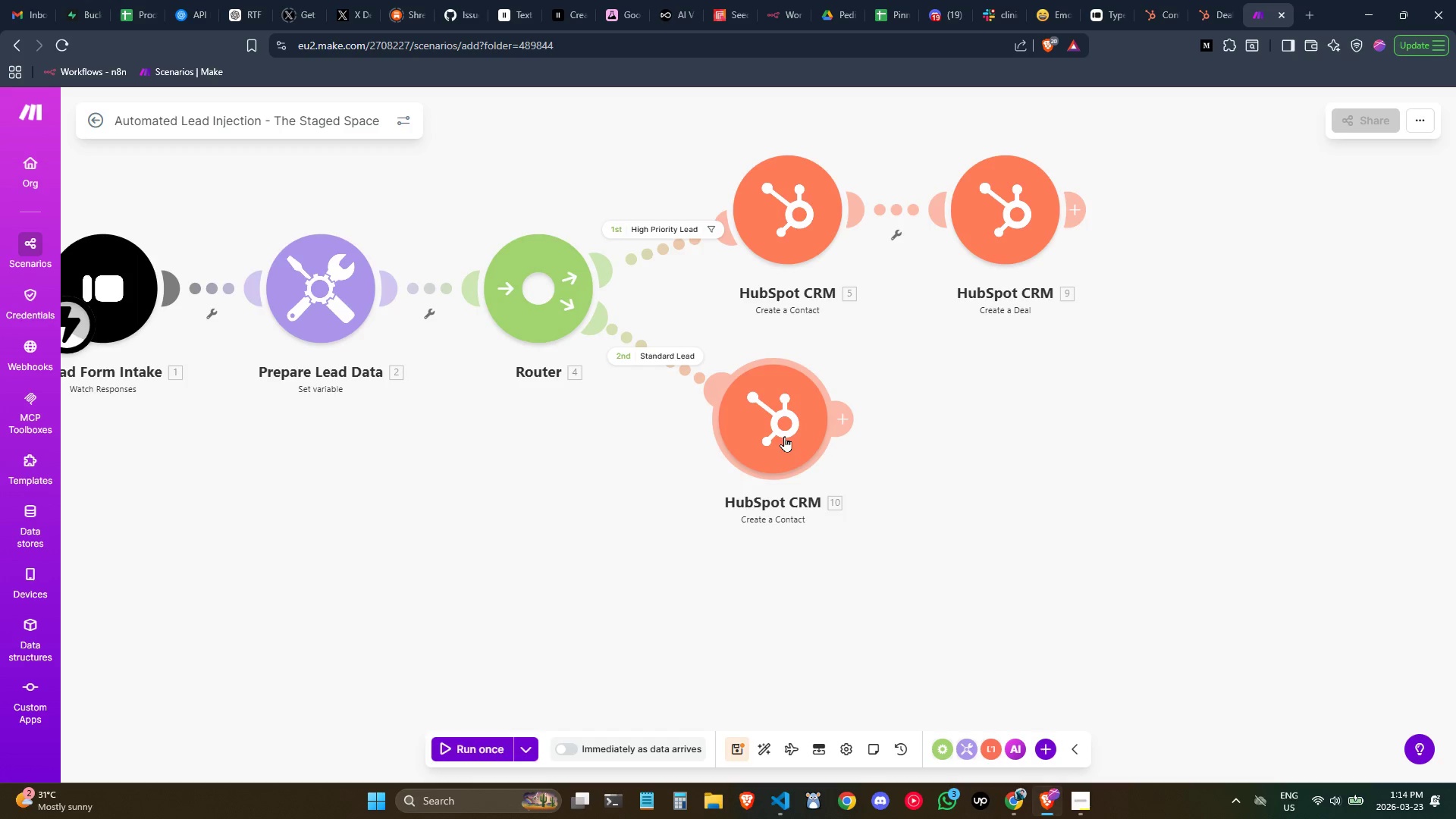 
left_click_drag(start_coordinate=[784, 436], to_coordinate=[789, 436])
 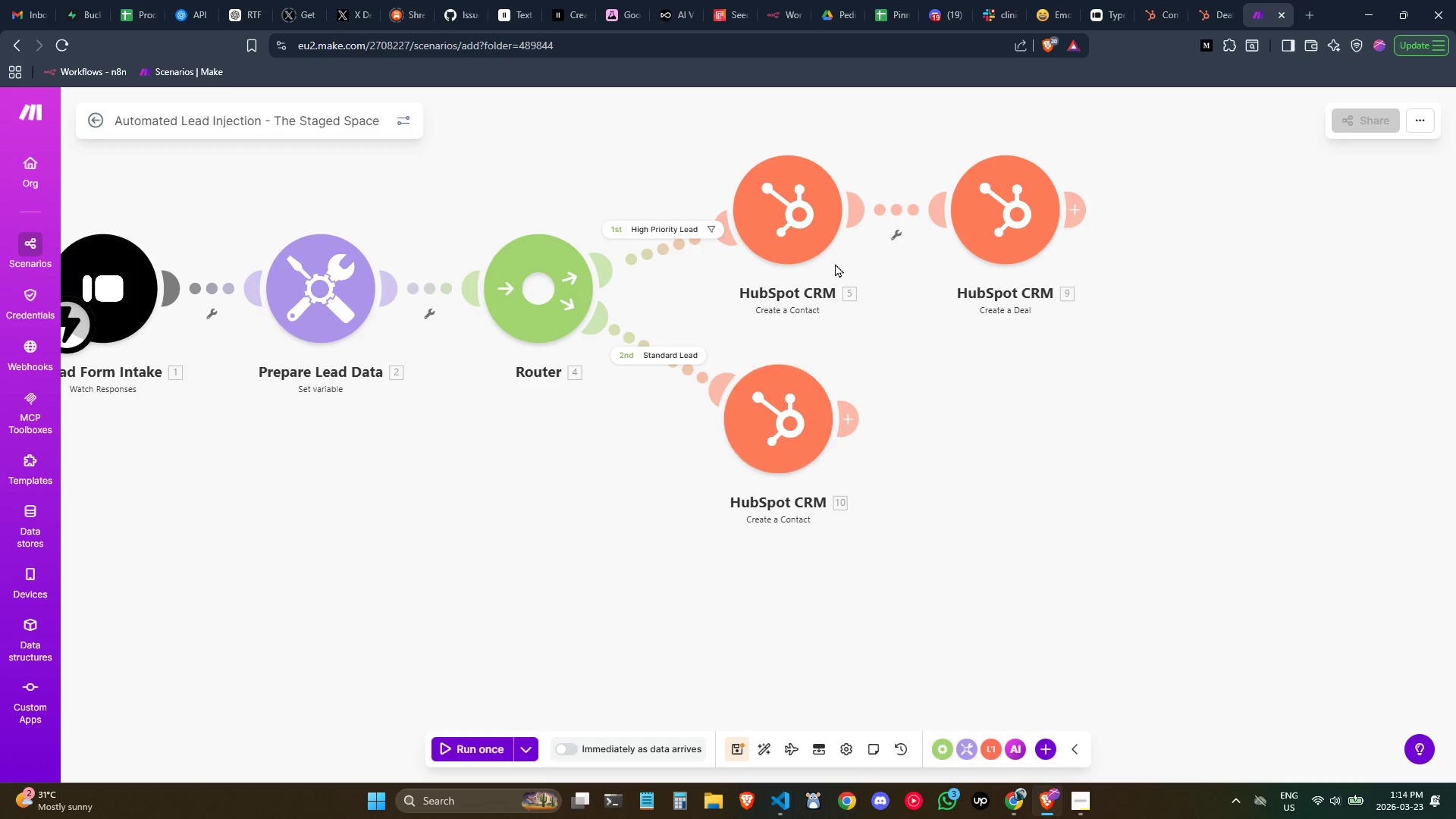 
double_click([801, 230])
 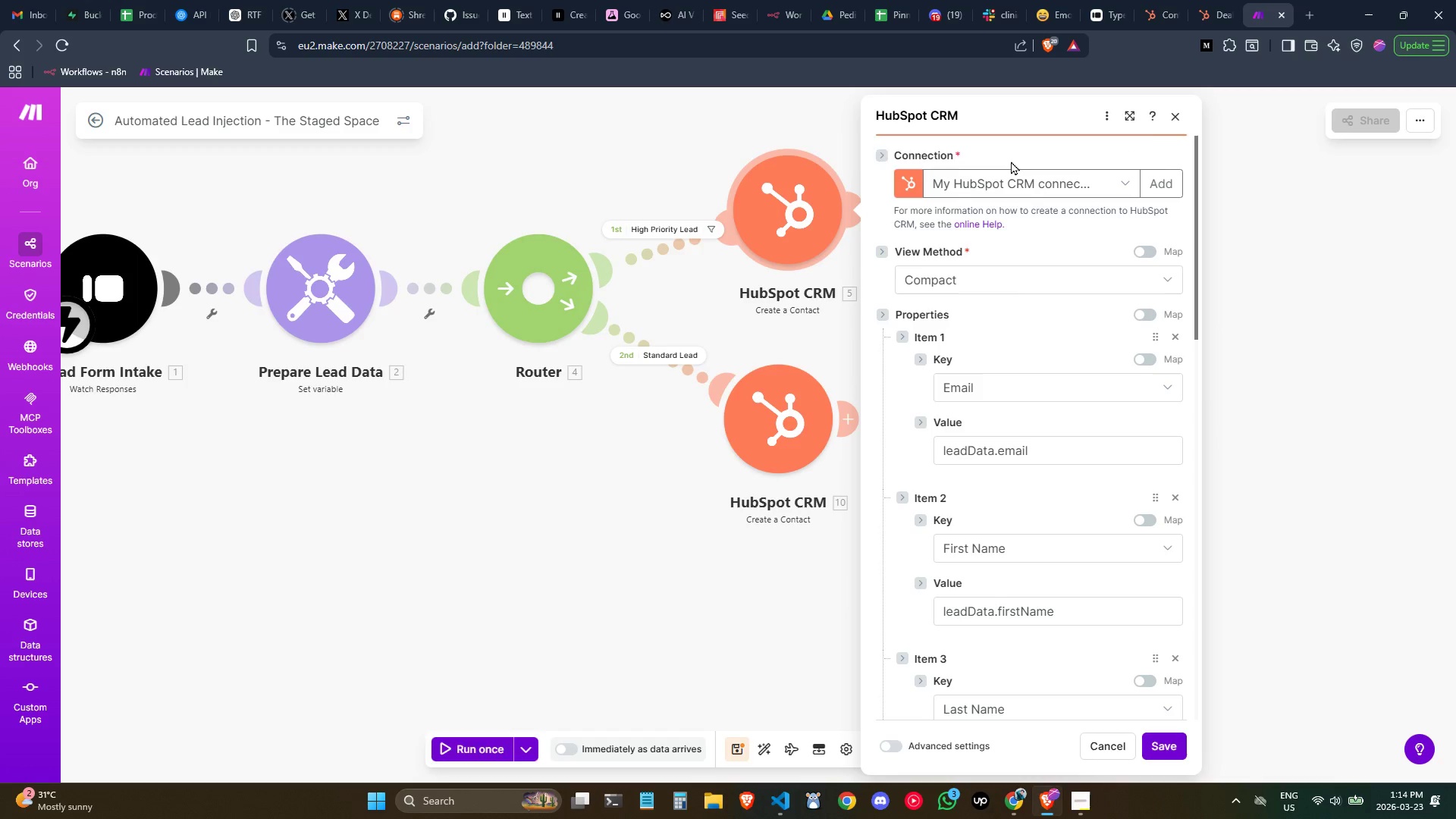 
left_click([1172, 109])
 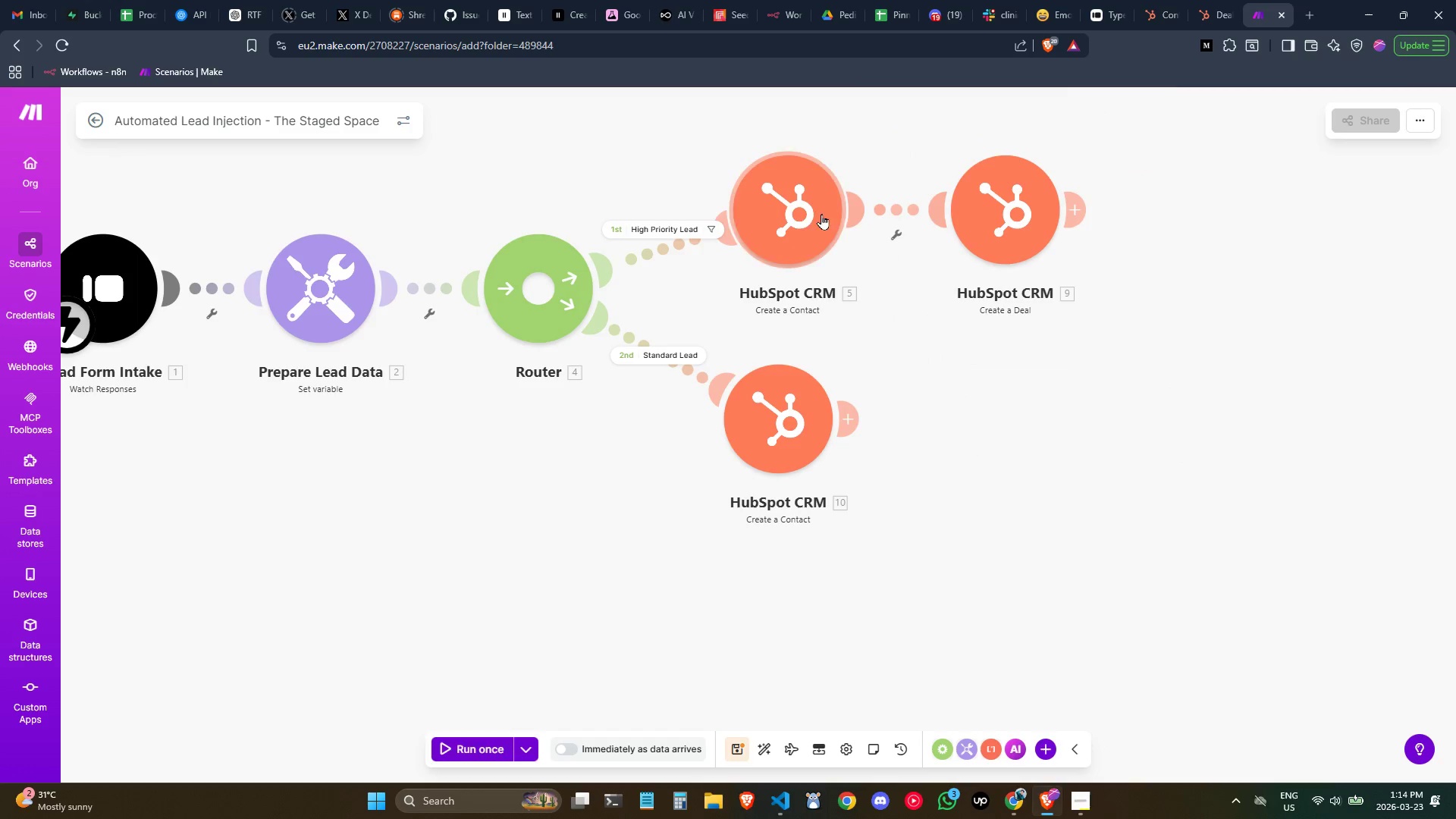 
right_click([793, 218])
 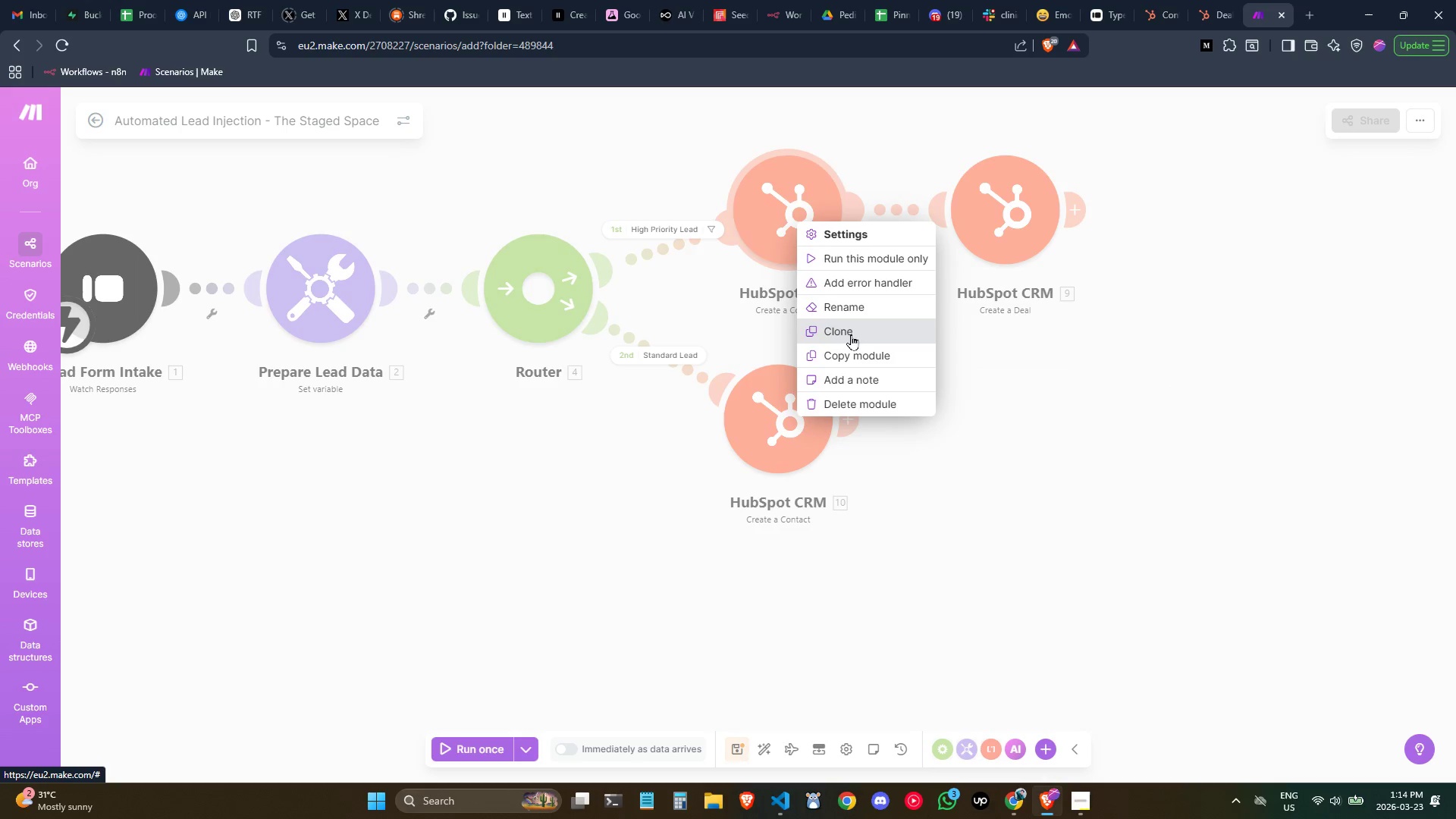 
left_click([851, 314])
 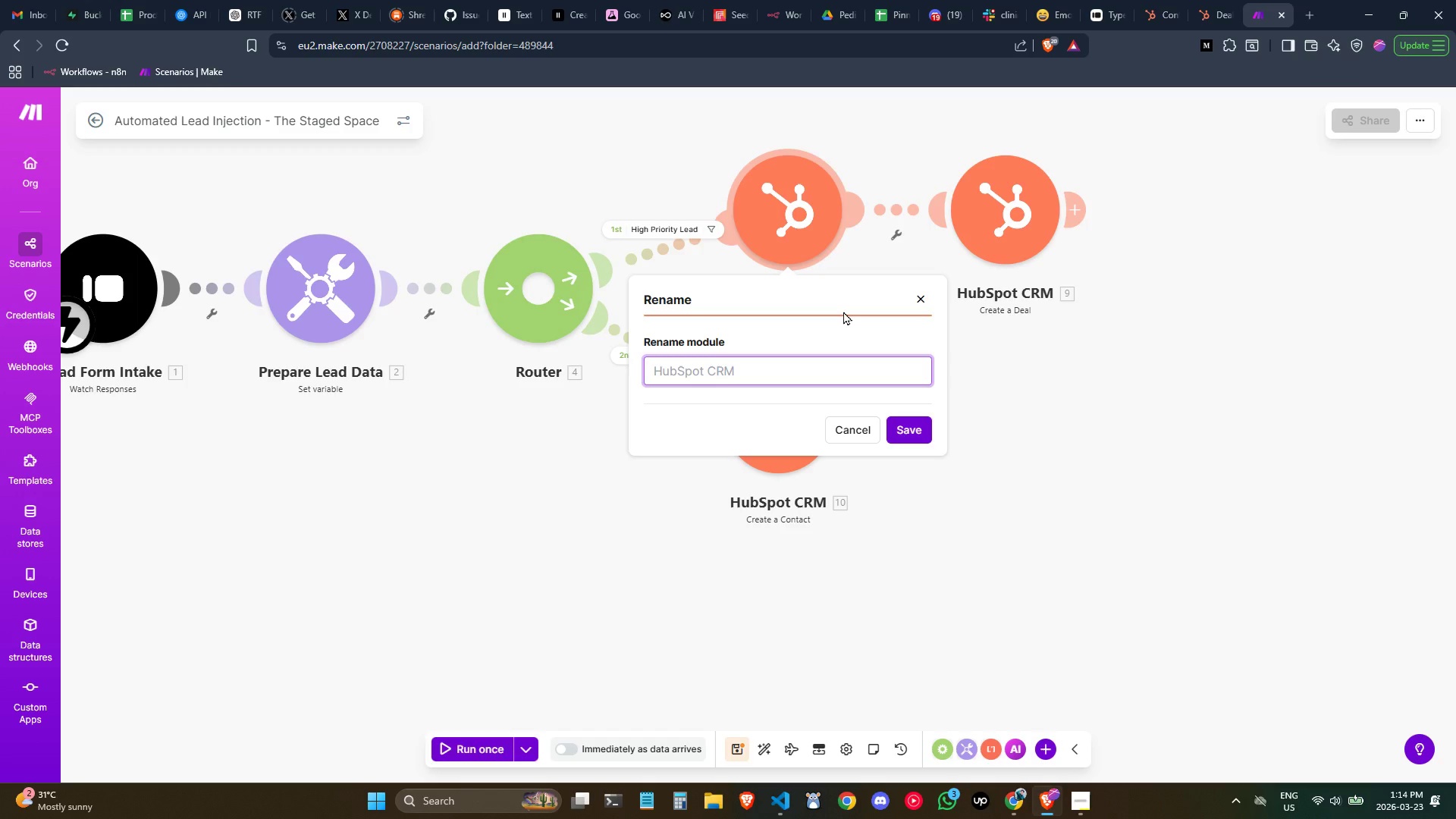 
hold_key(key=ShiftLeft, duration=0.45)
 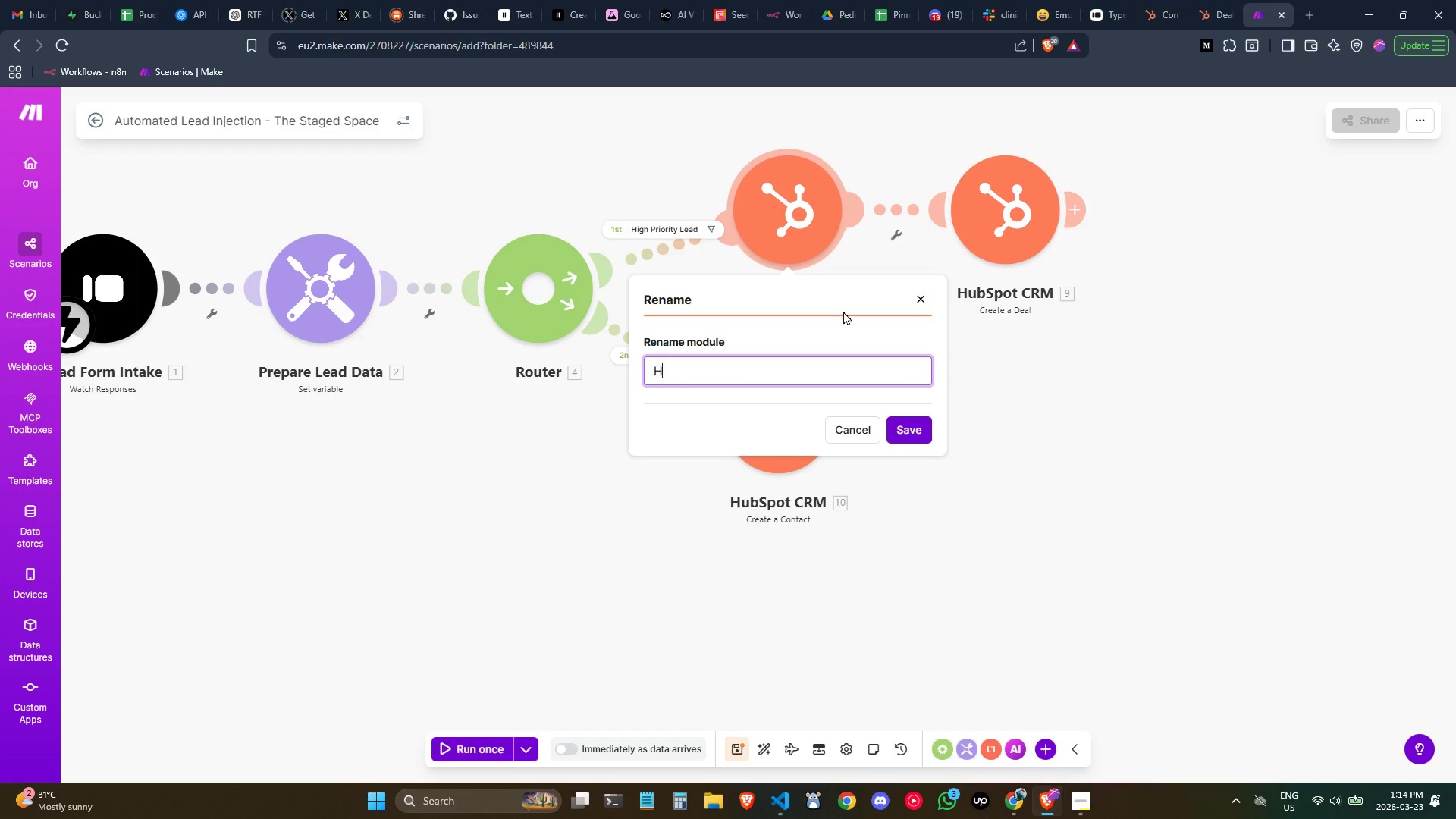 
type(HU)
key(Backspace)
type(ubsport Create)
key(Backspace)
key(Backspace)
key(Backspace)
key(Backspace)
key(Backspace)
key(Backspace)
key(Backspace)
key(Backspace)
key(Backspace)
type(t Create Concat)
key(Backspace)
key(Backspace)
key(Backspace)
type(tact)
 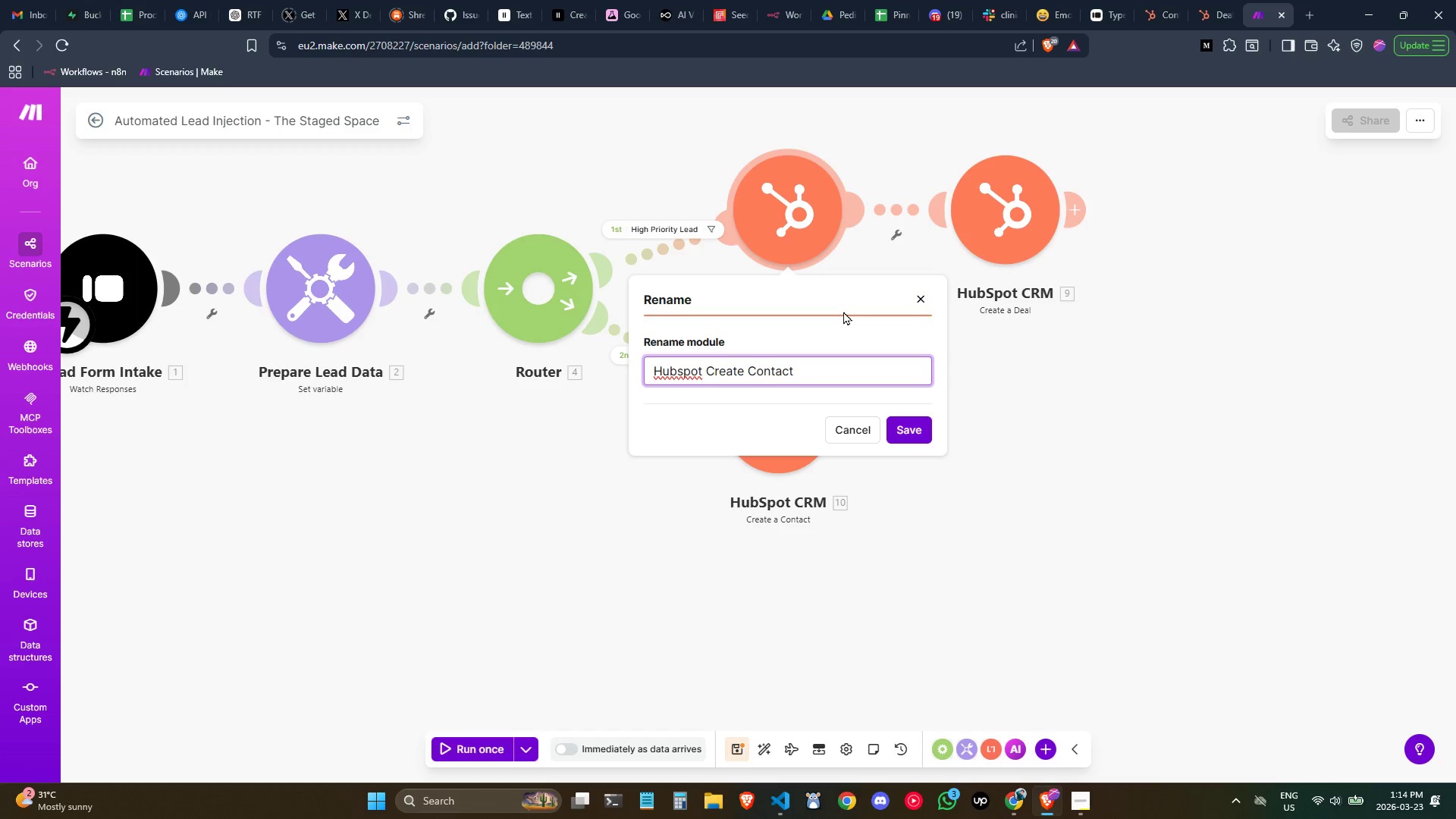 
key(Control+ArrowLeft)
 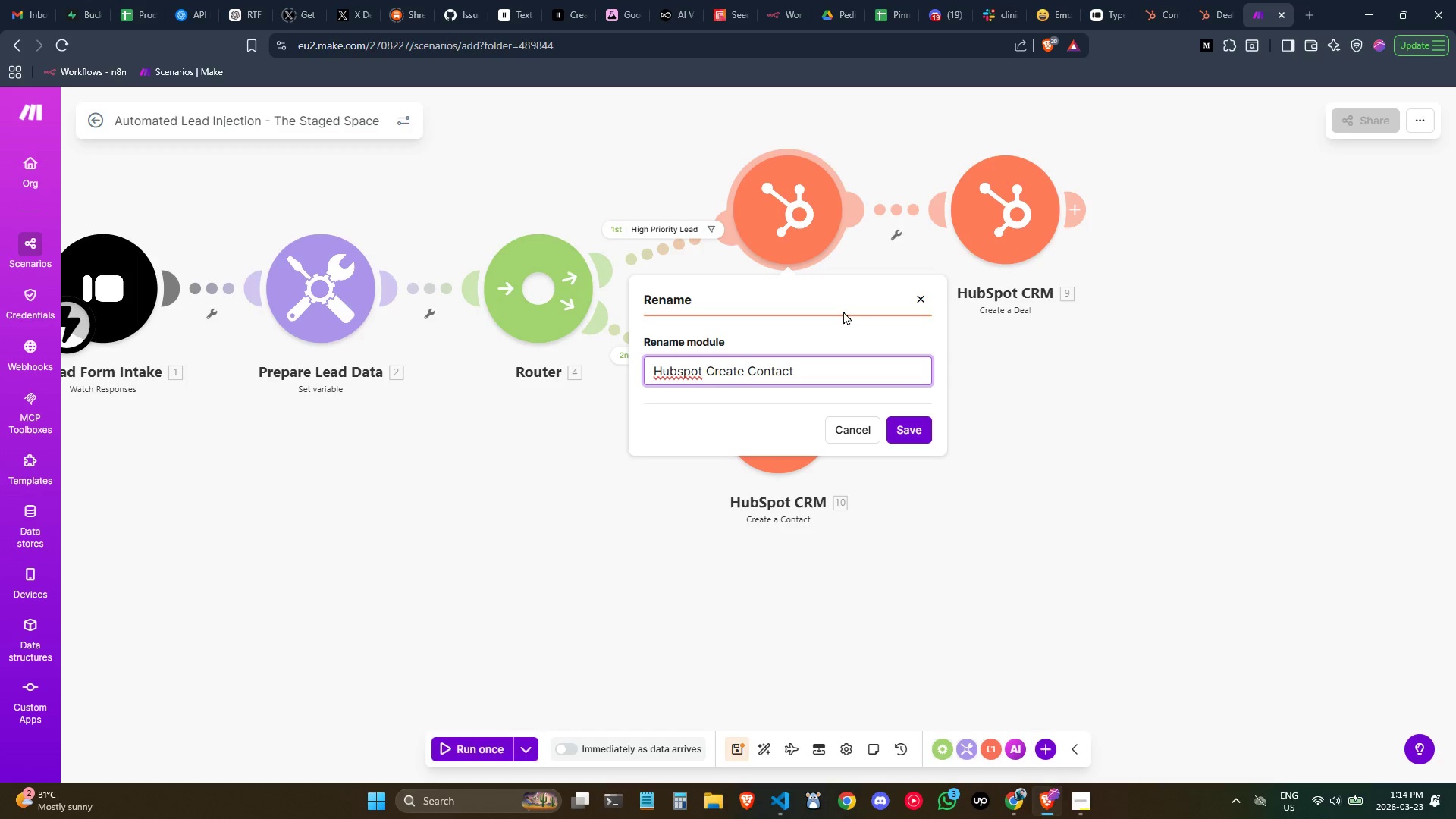 
key(Control+ArrowLeft)
 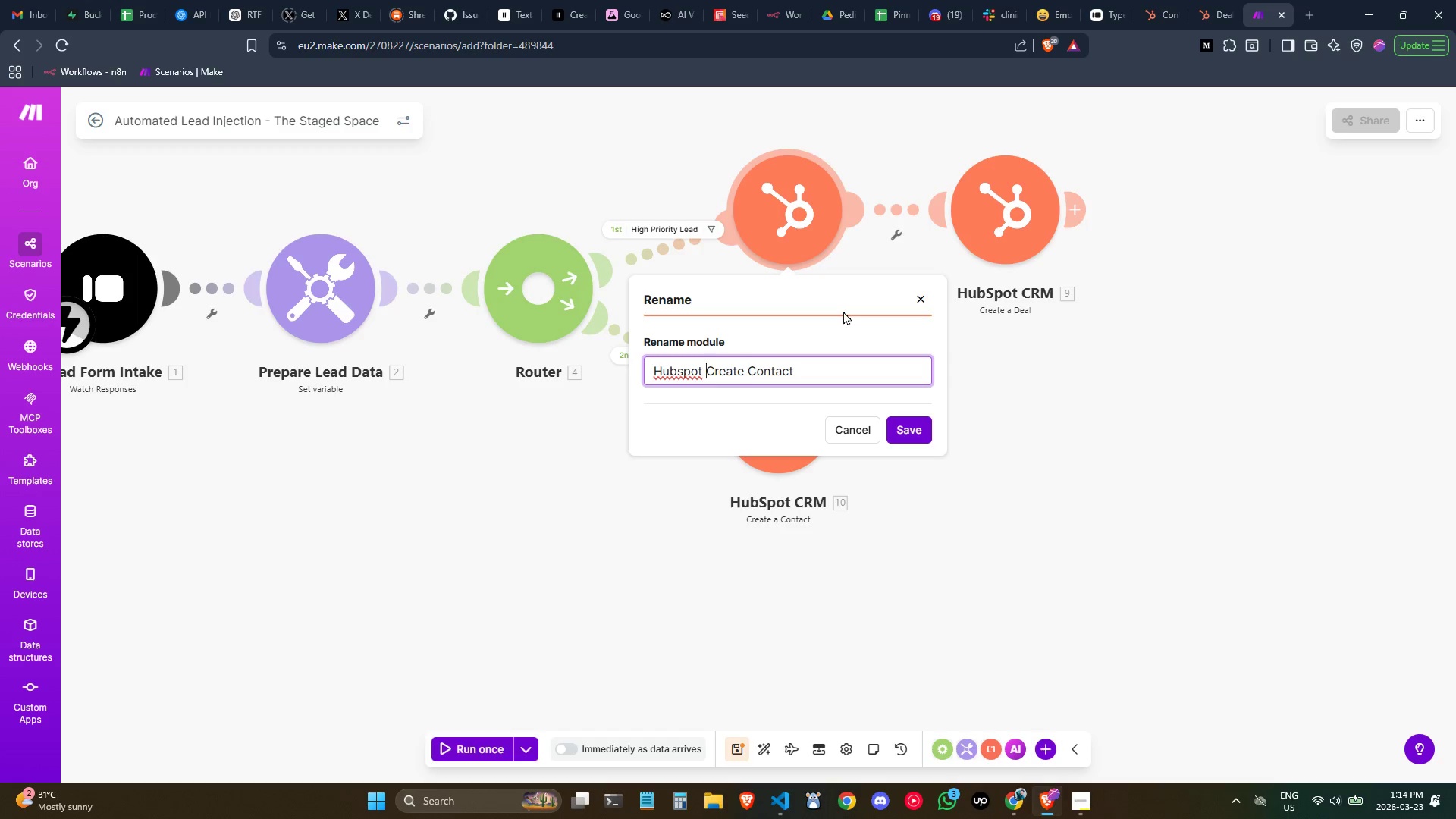 
key(Control+ArrowLeft)
 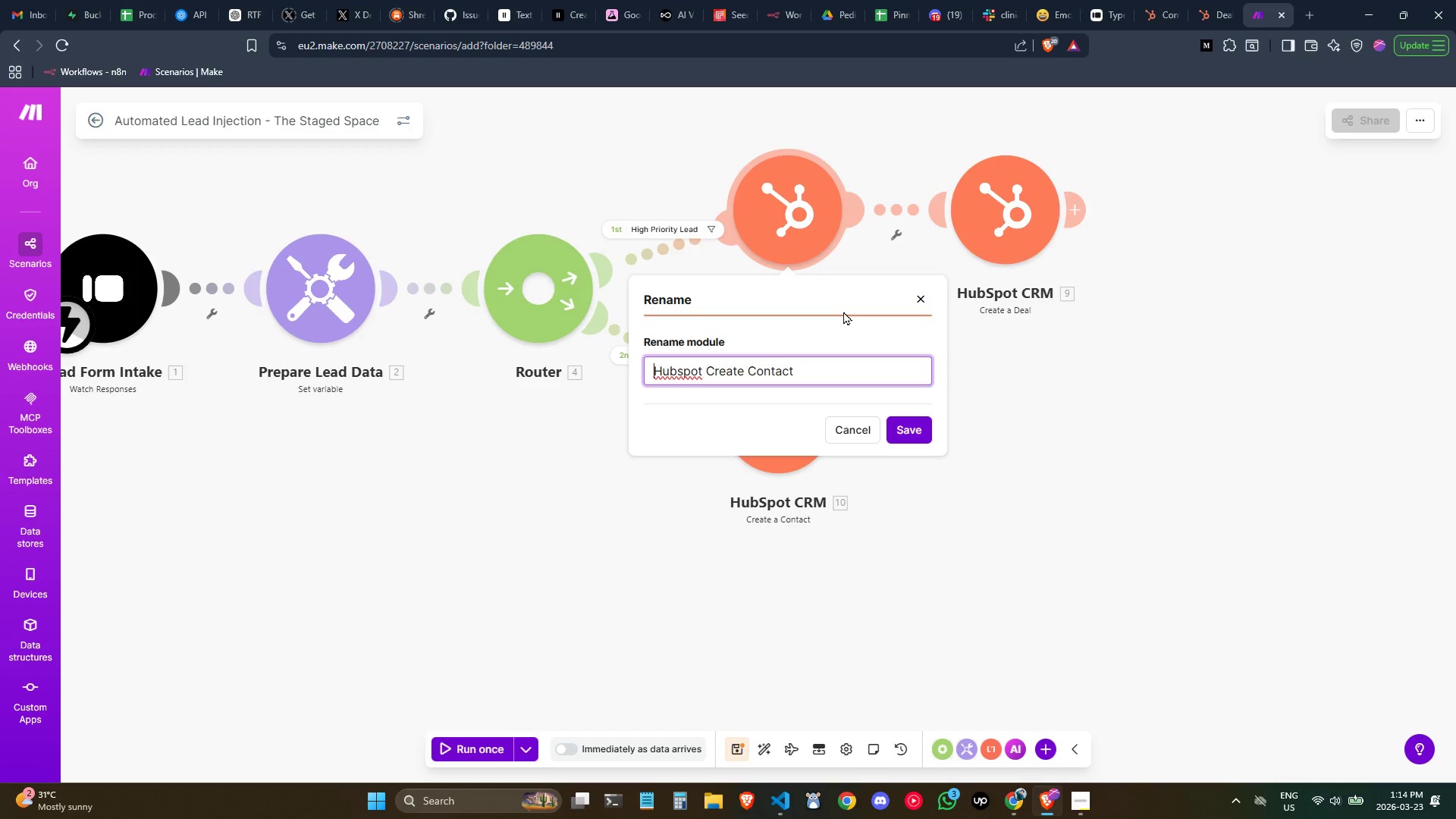 
key(Control+ArrowRight)
 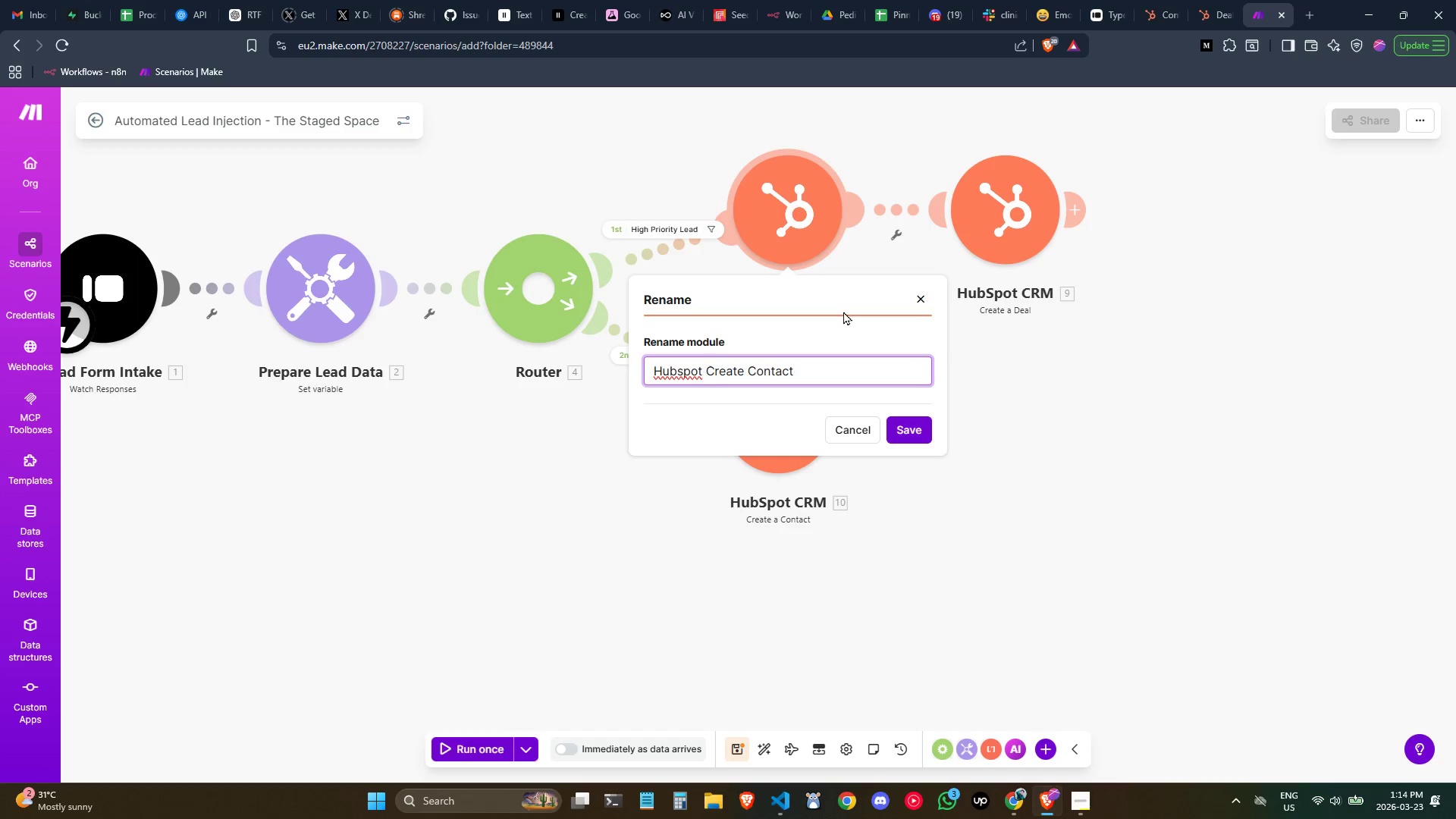 
key(Minus)
 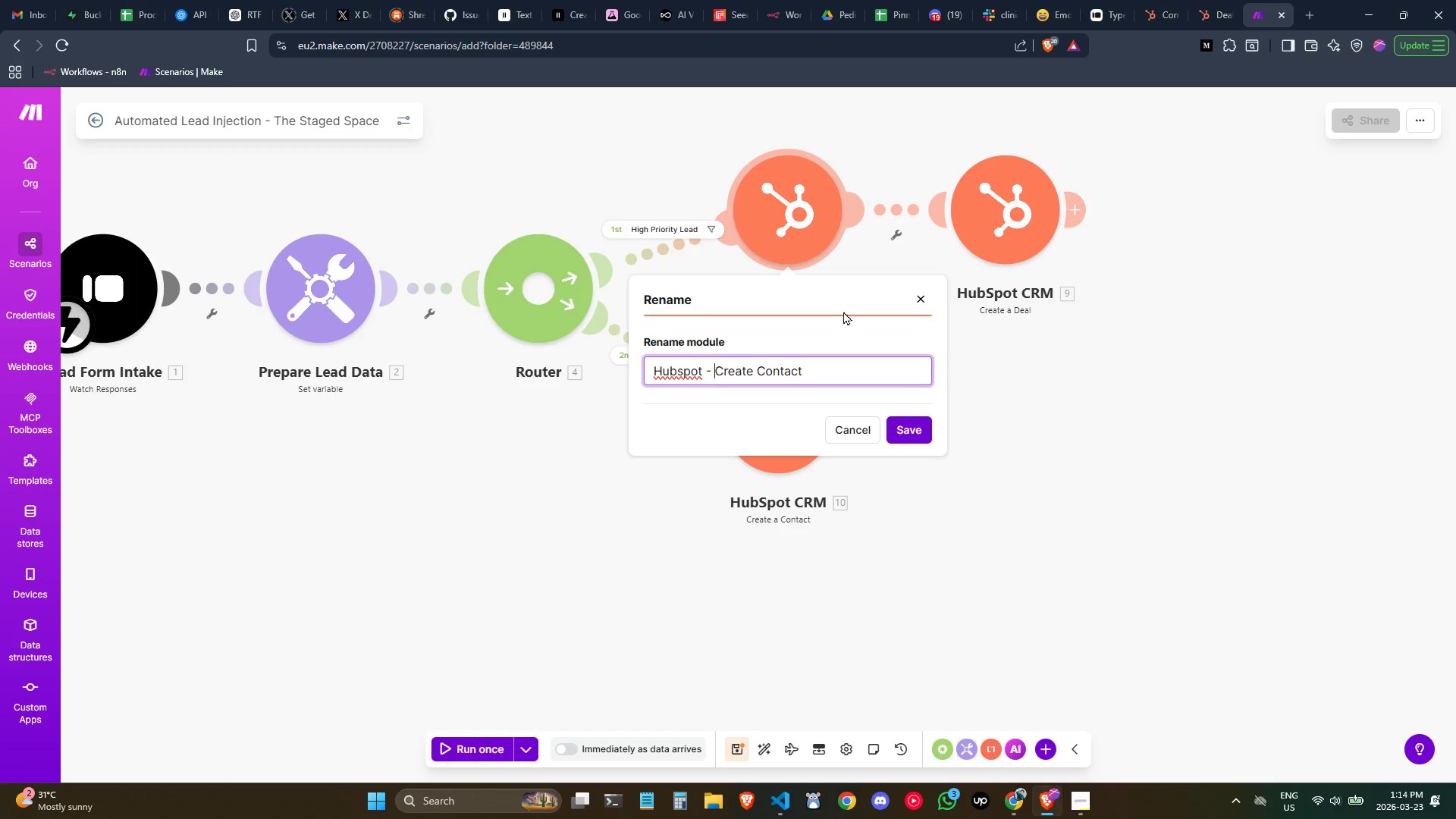 
key(Space)
 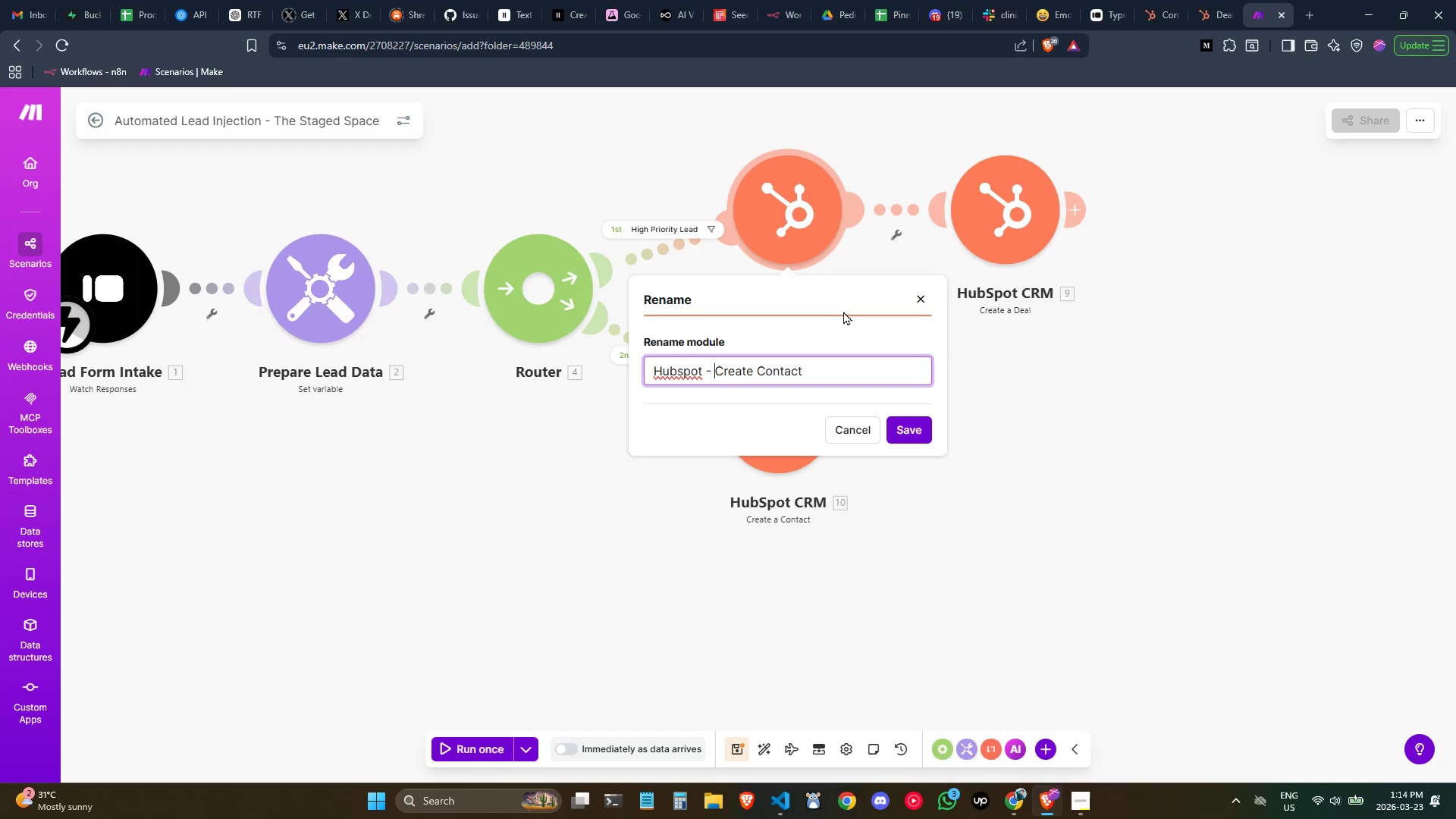 
key(Control+ArrowRight)
 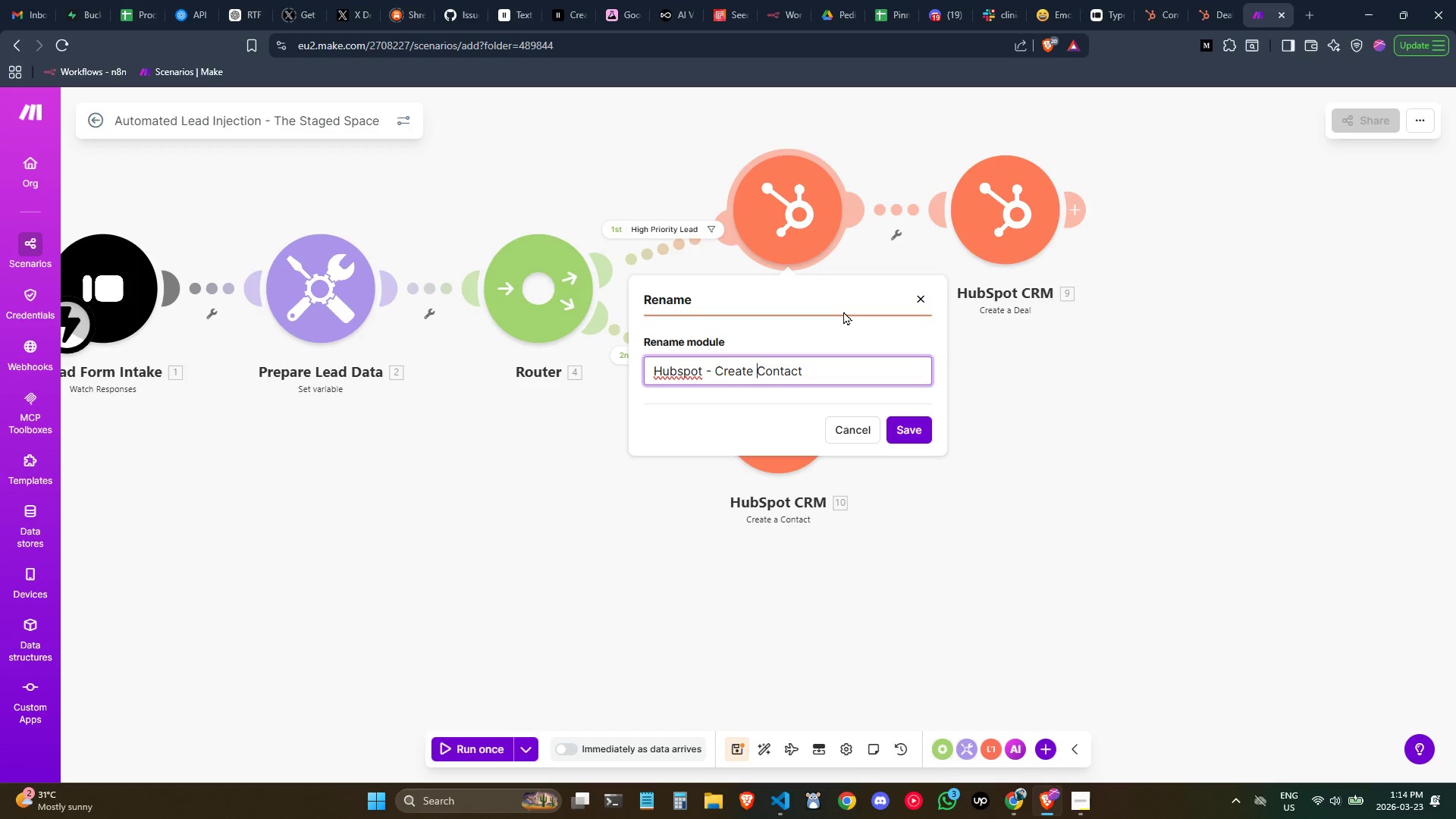 
key(Control+ArrowRight)
 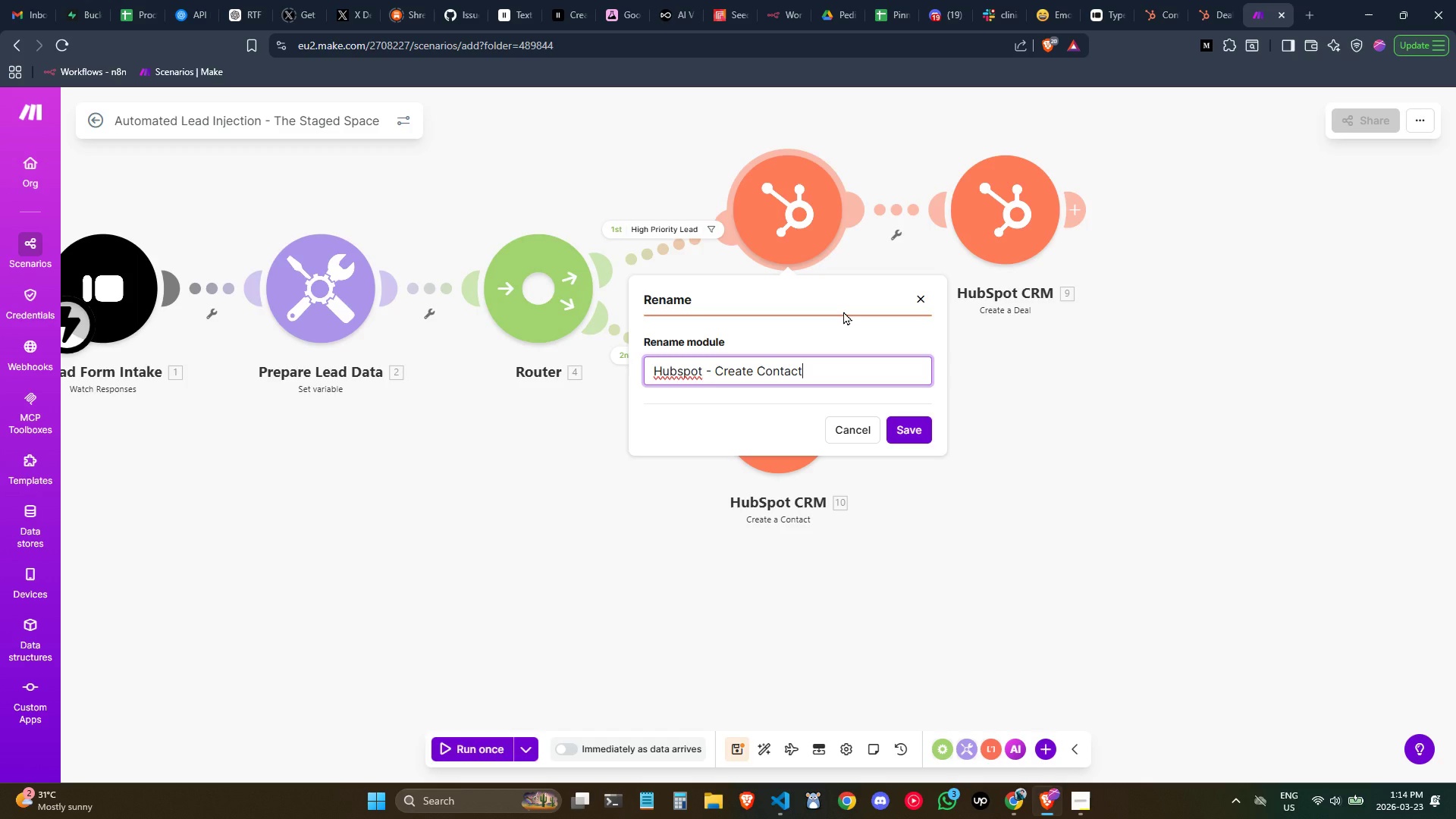 
key(Control+ArrowRight)
 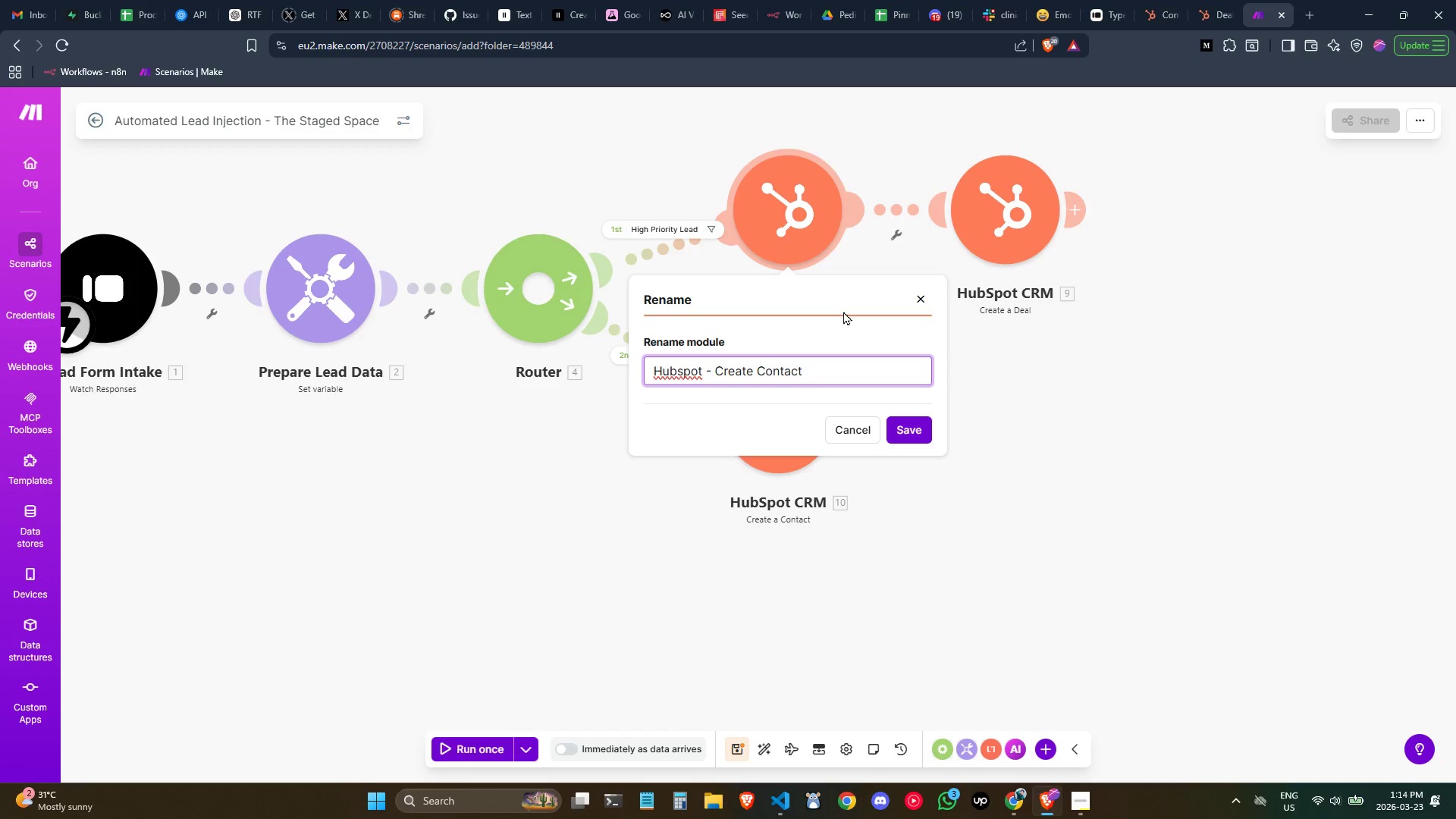 
key(Space)
 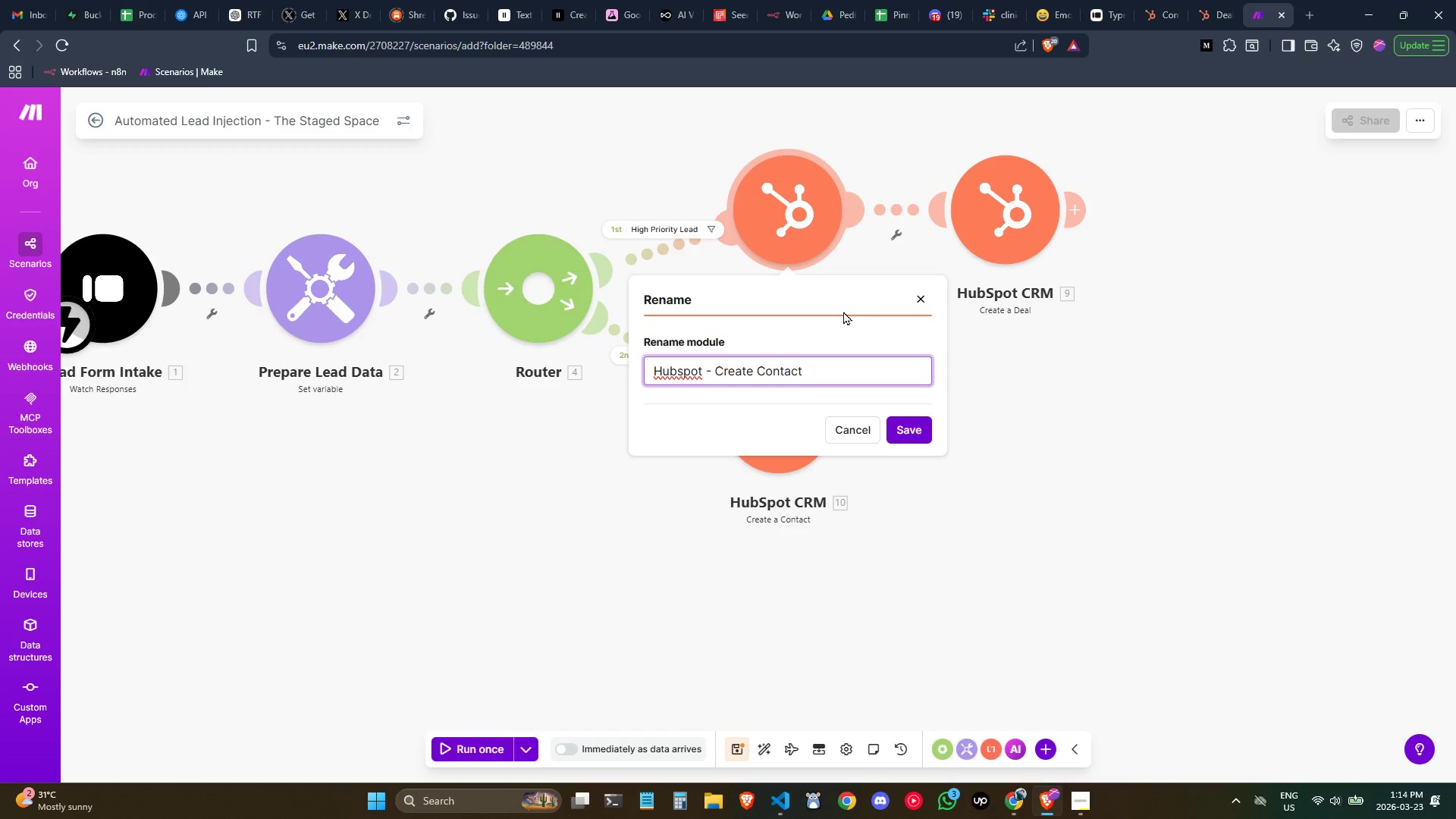 
key(Control+ArrowLeft)
 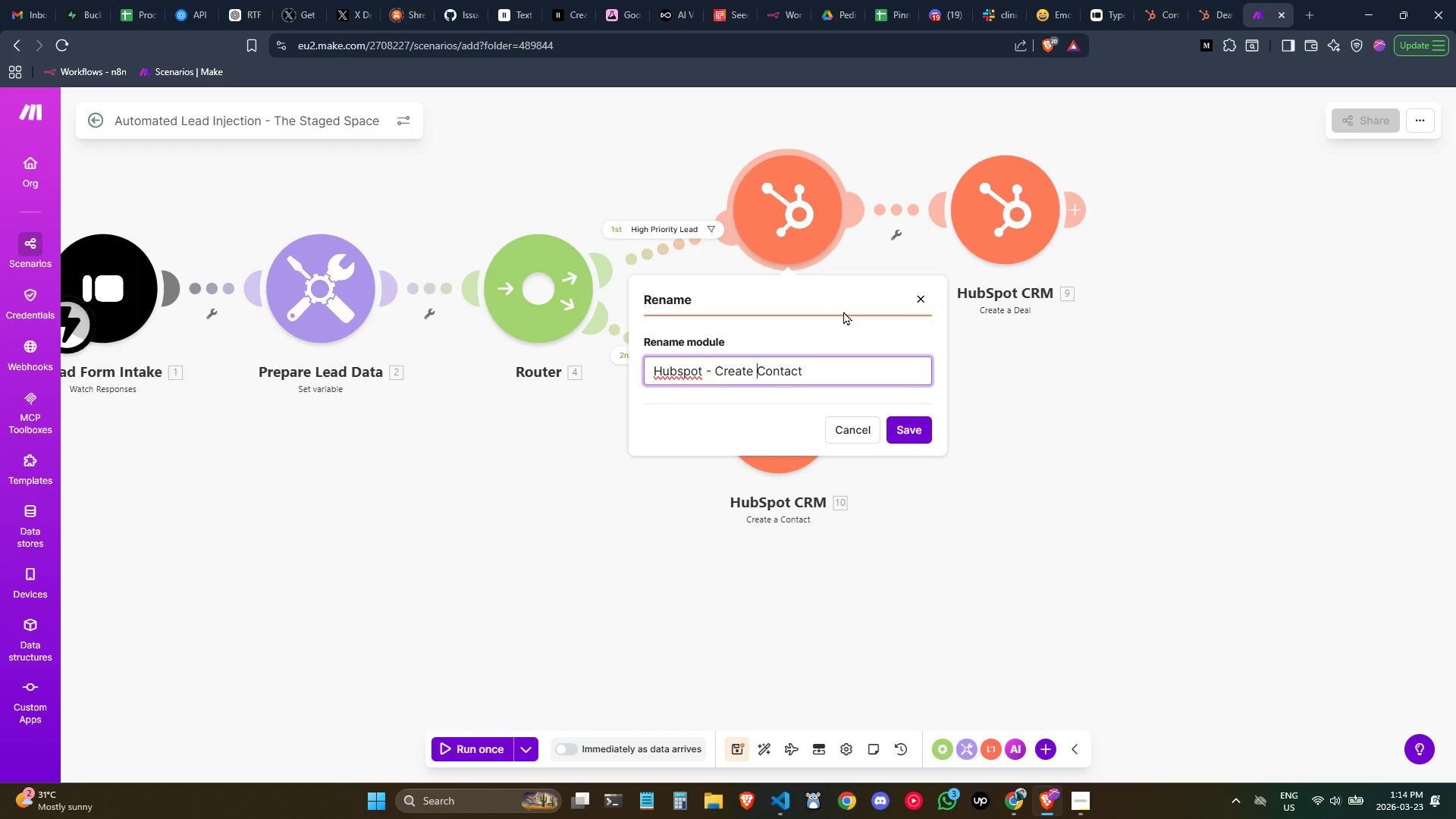 
key(Control+ArrowLeft)
 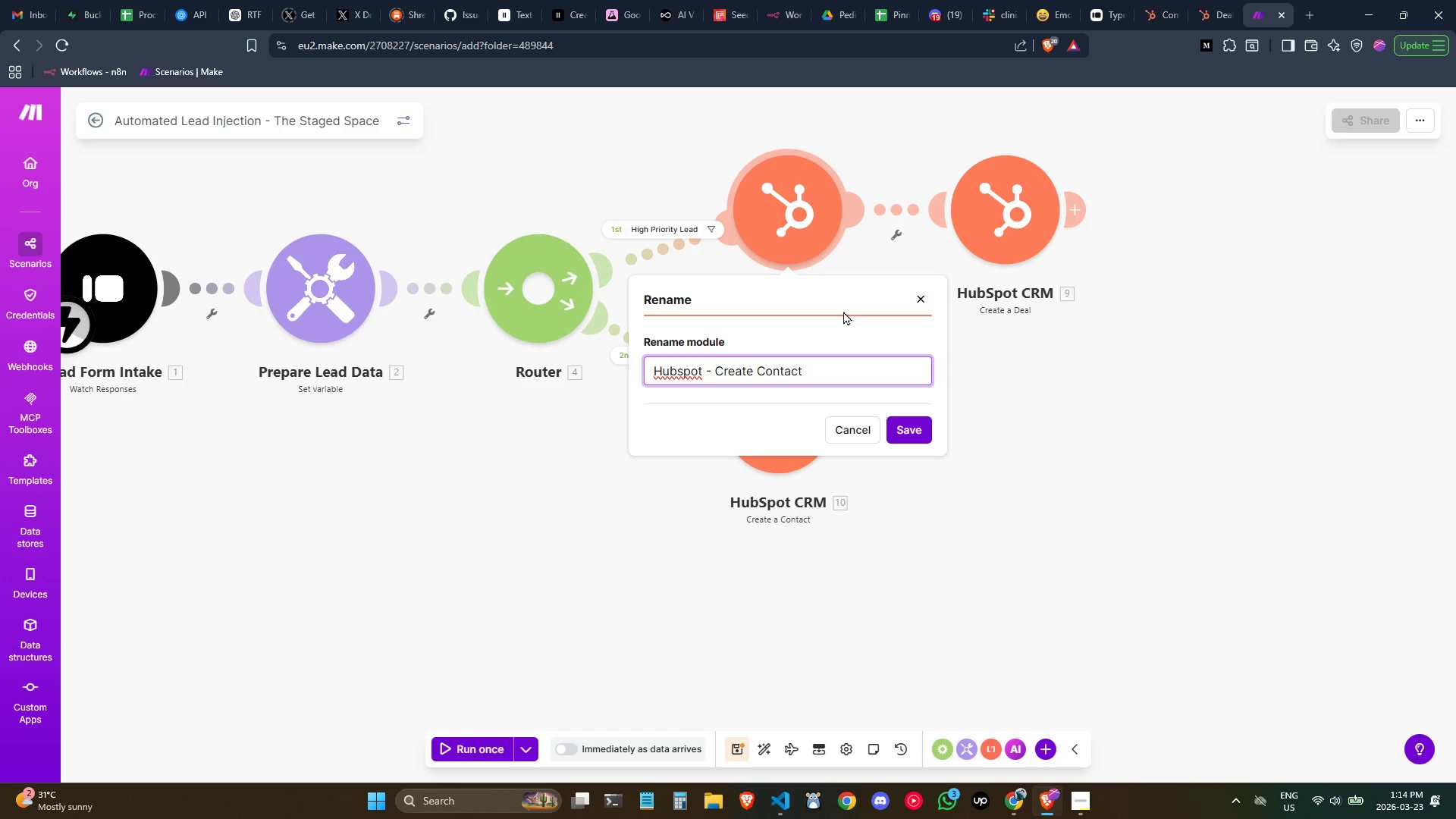 
key(Control+Backspace)
 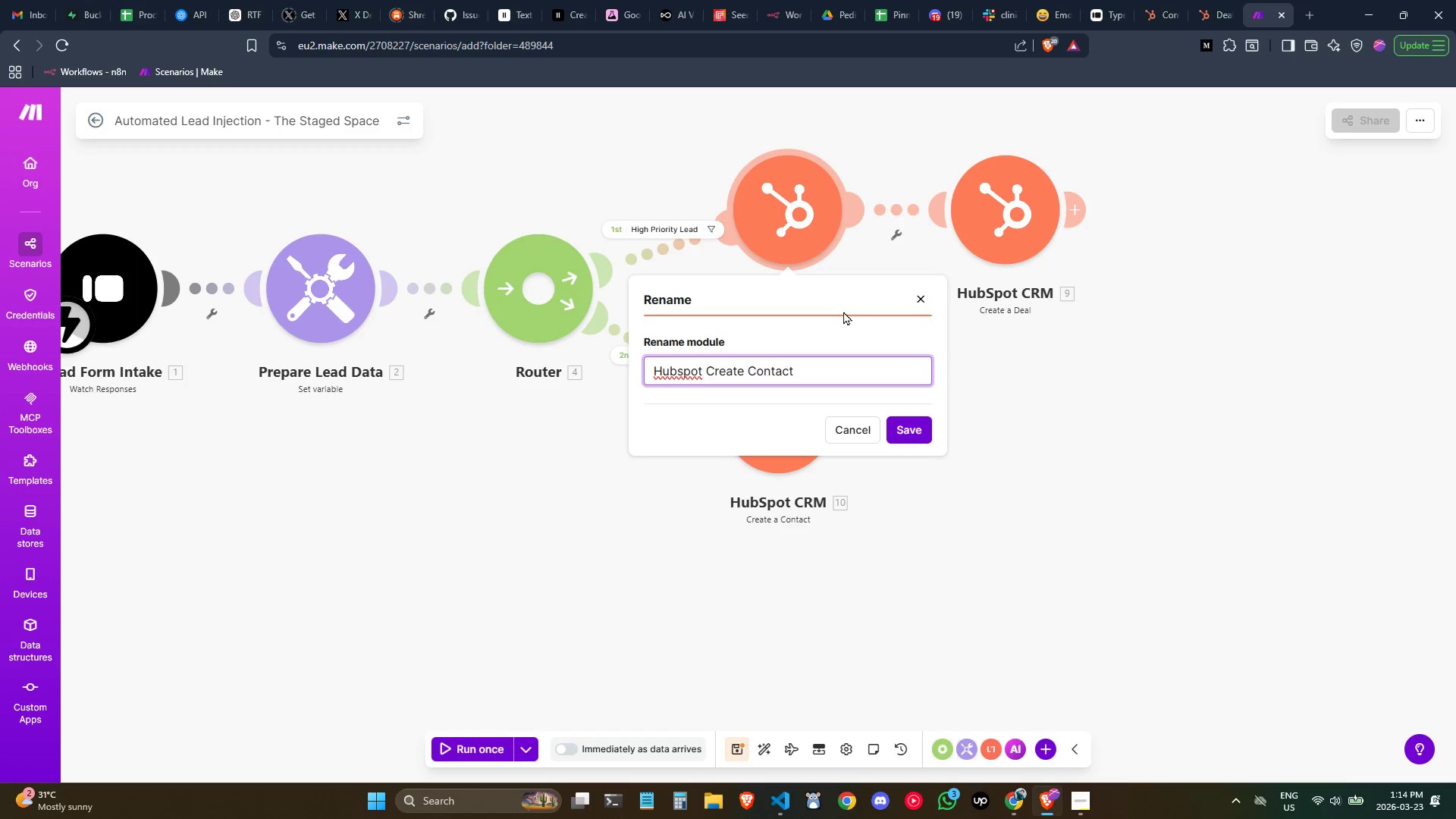 
key(Control+Backspace)
 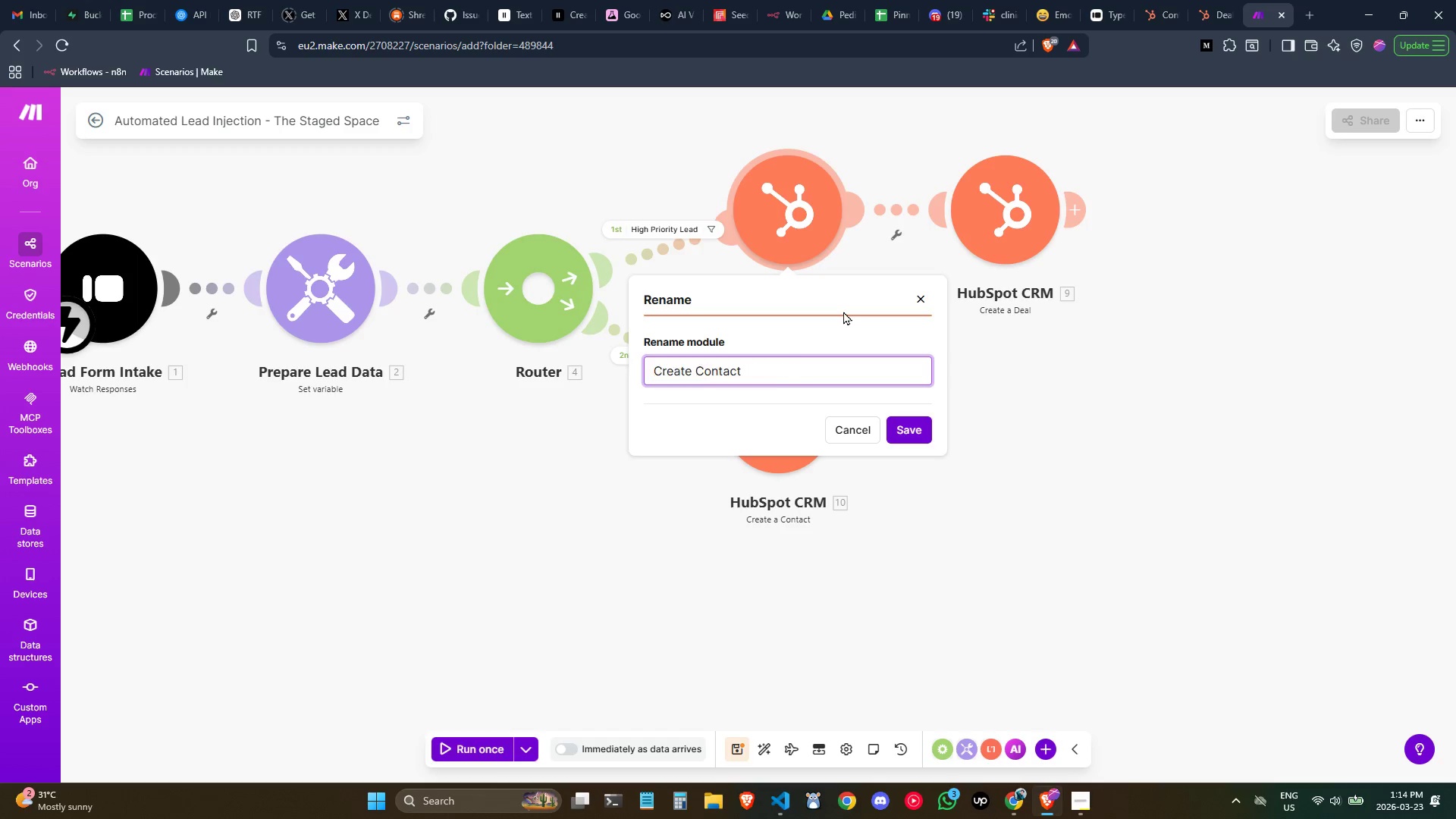 
key(Control+Backspace)
 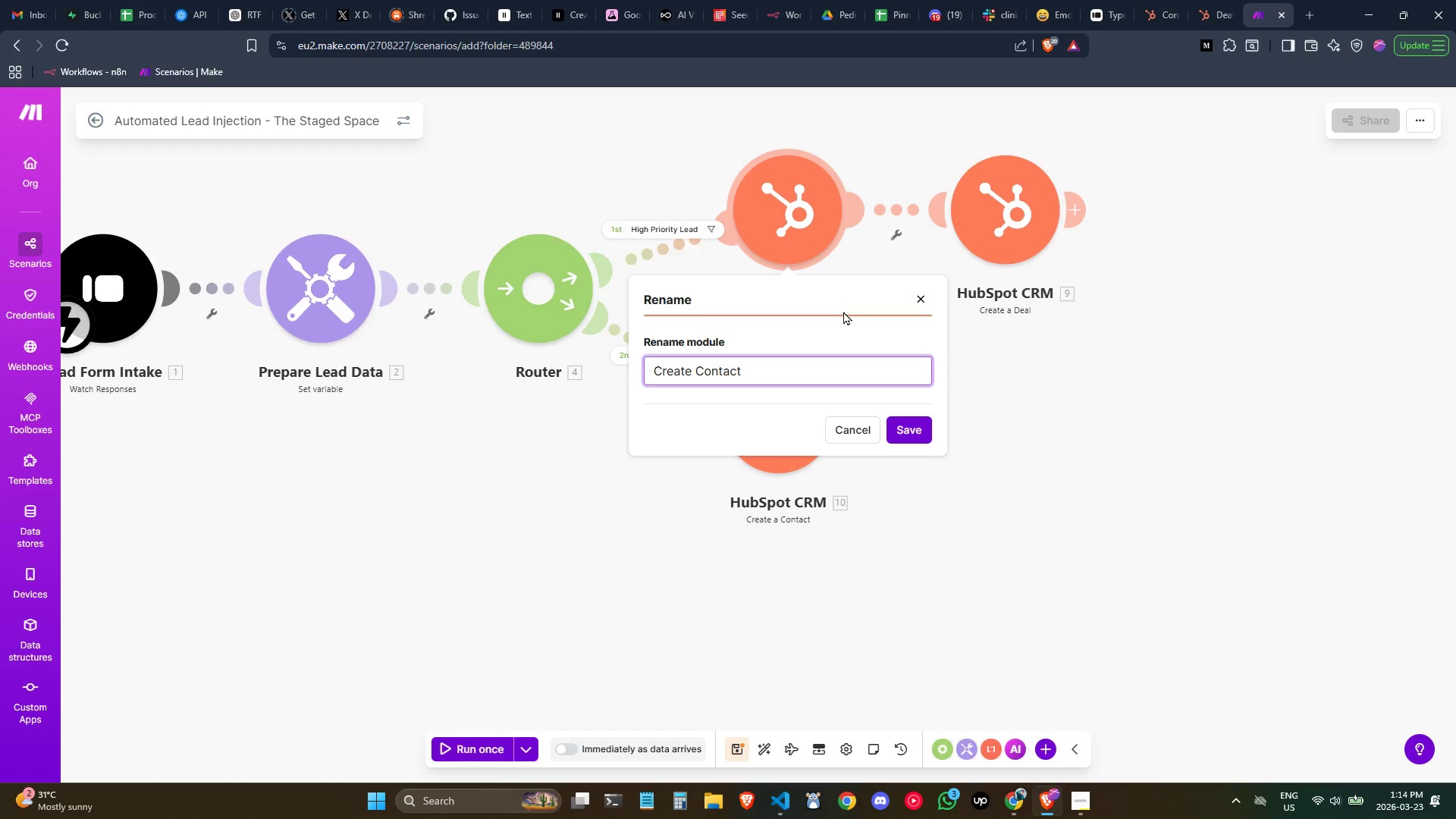 
key(Control+Backspace)
 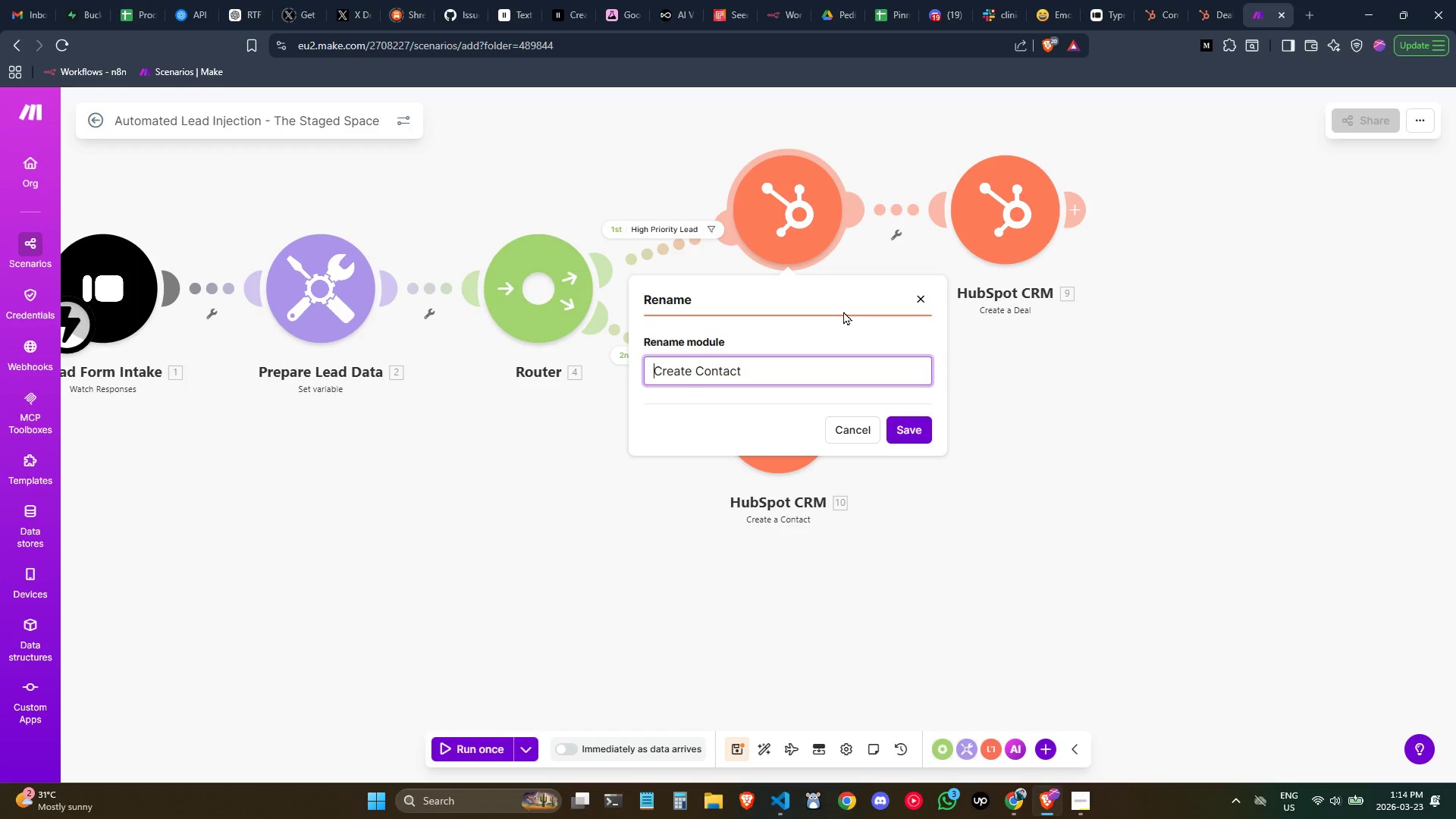 
key(Control+ArrowRight)
 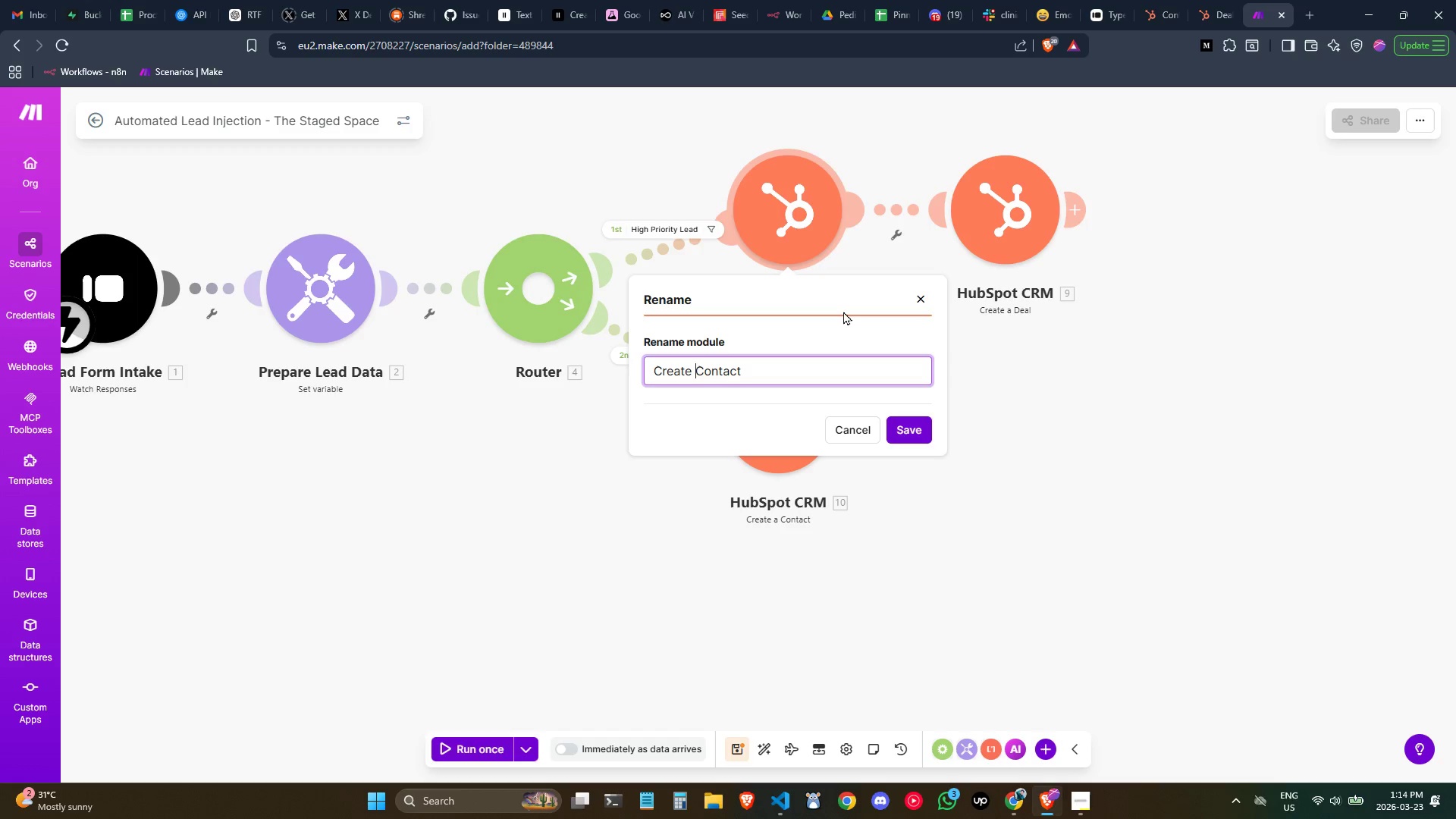 
key(Control+ArrowRight)
 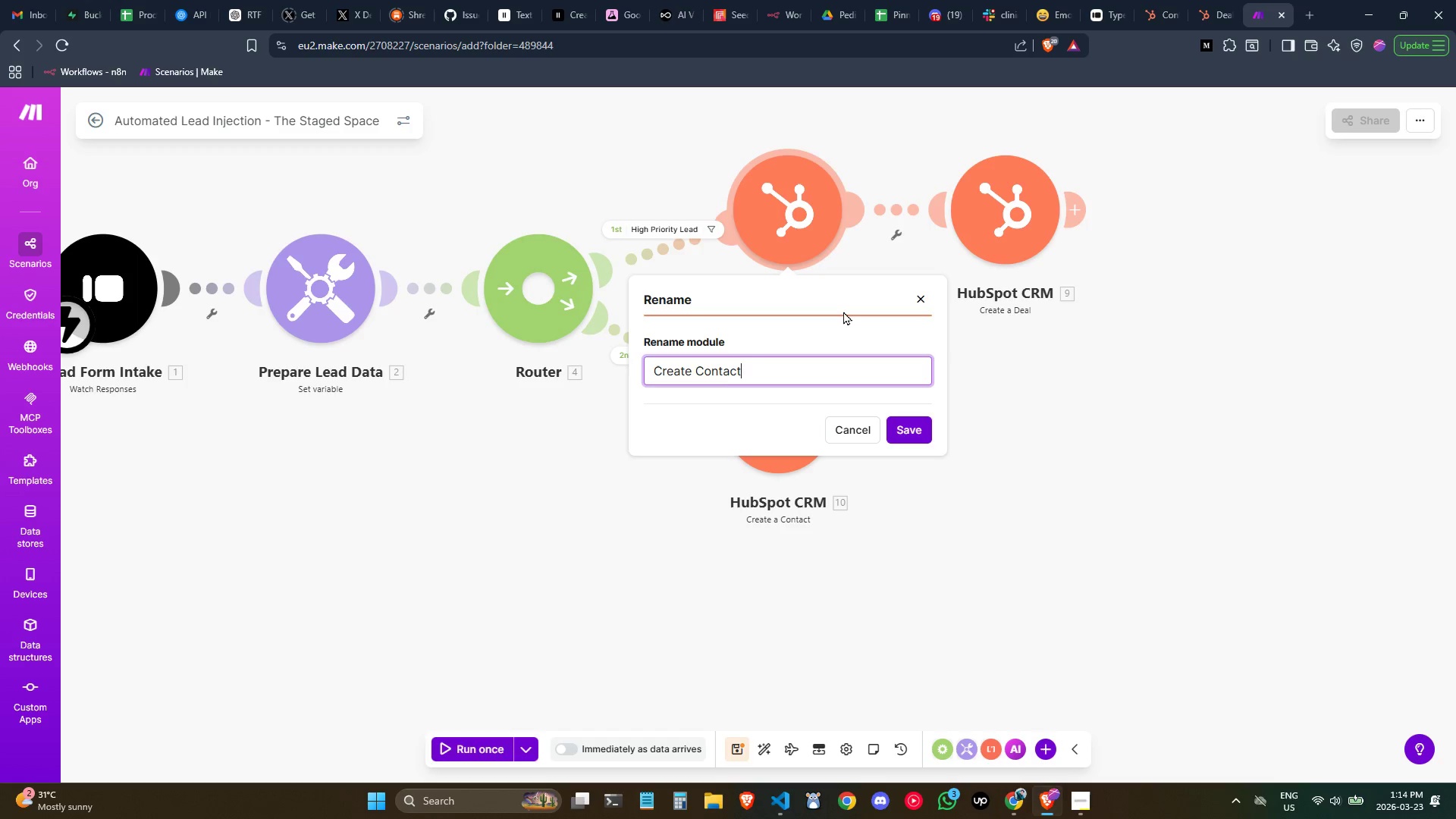 
key(Control+ArrowRight)
 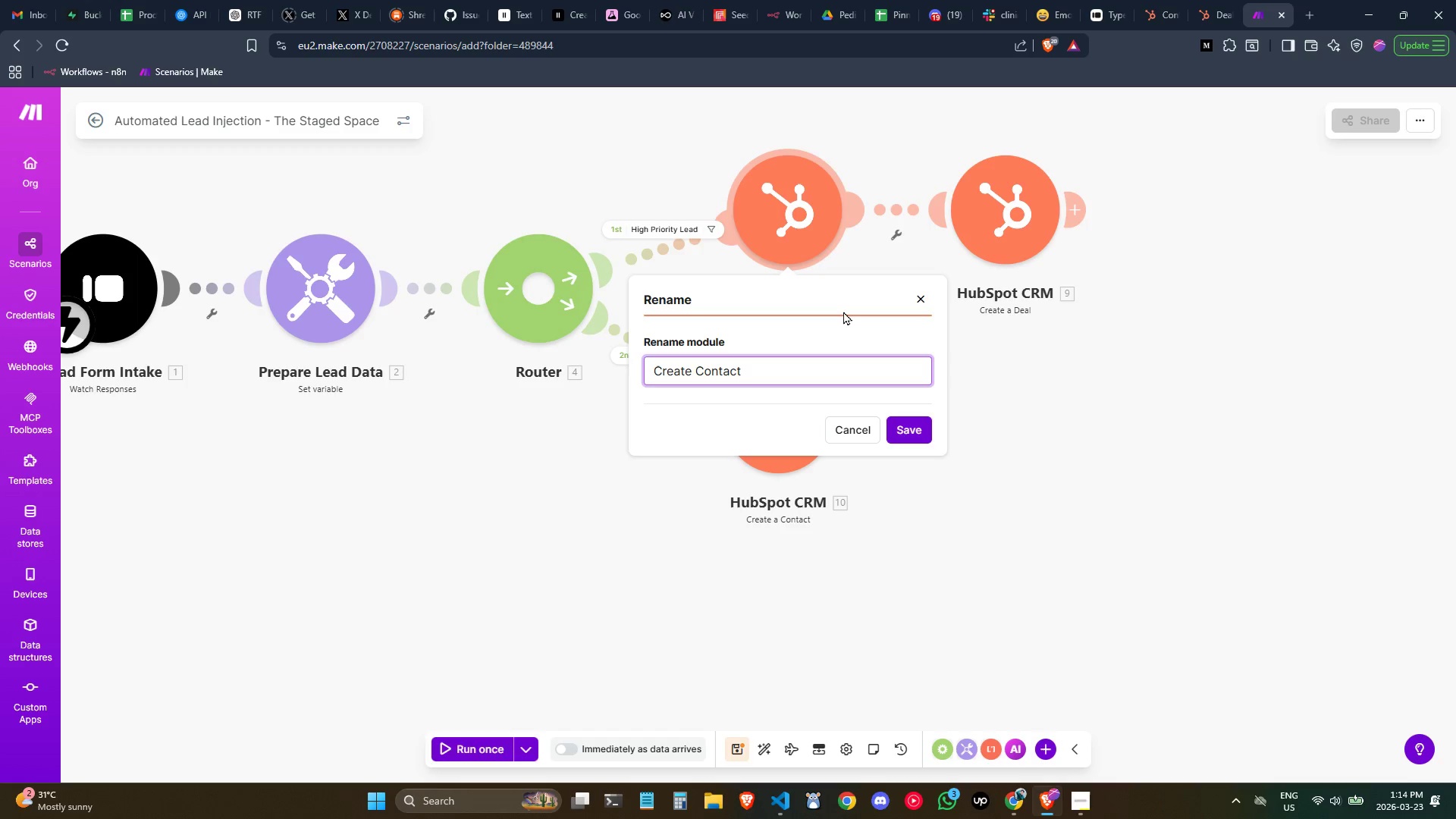 
type(- High Priority)
 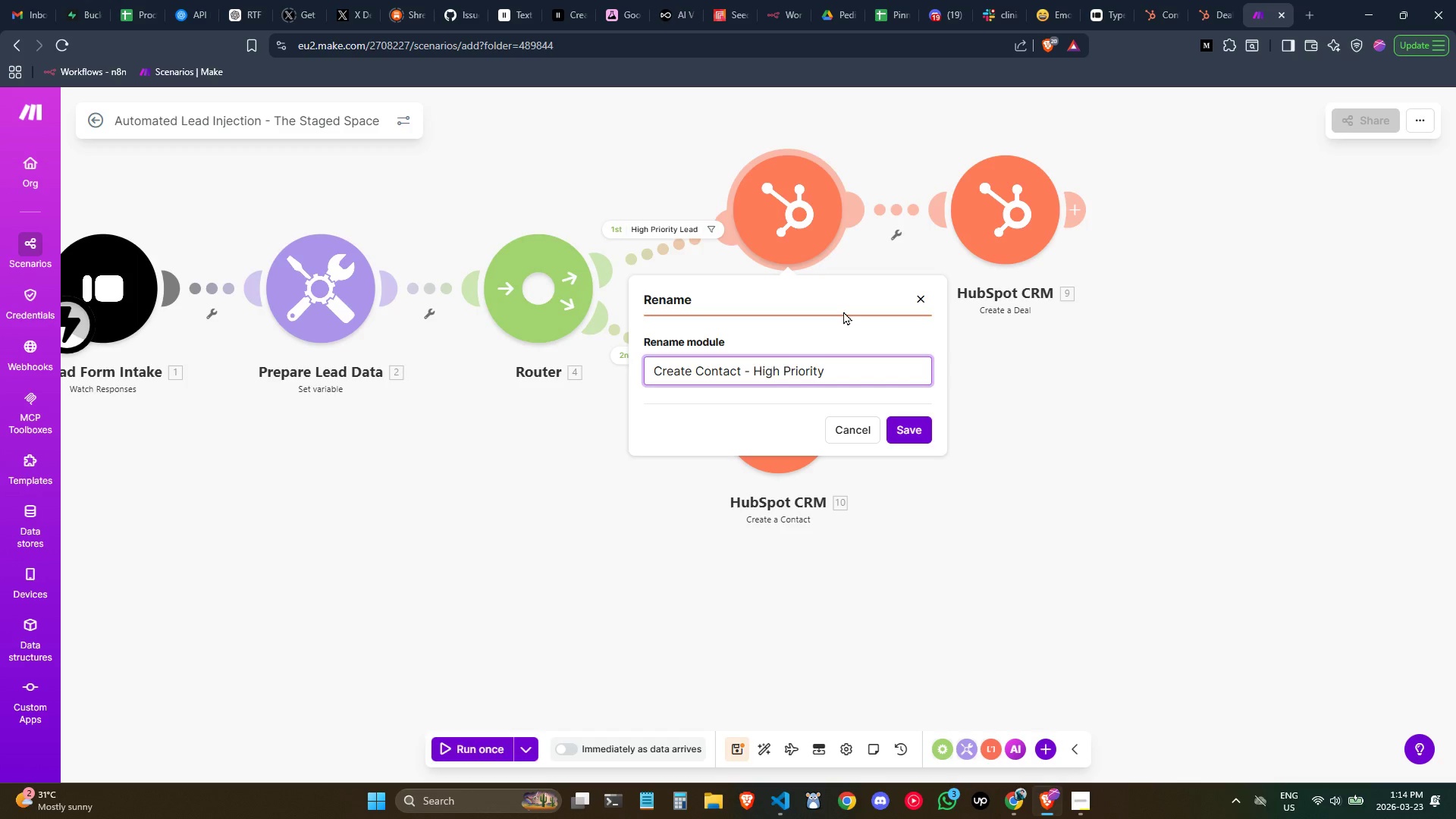 
left_click([655, 375])
 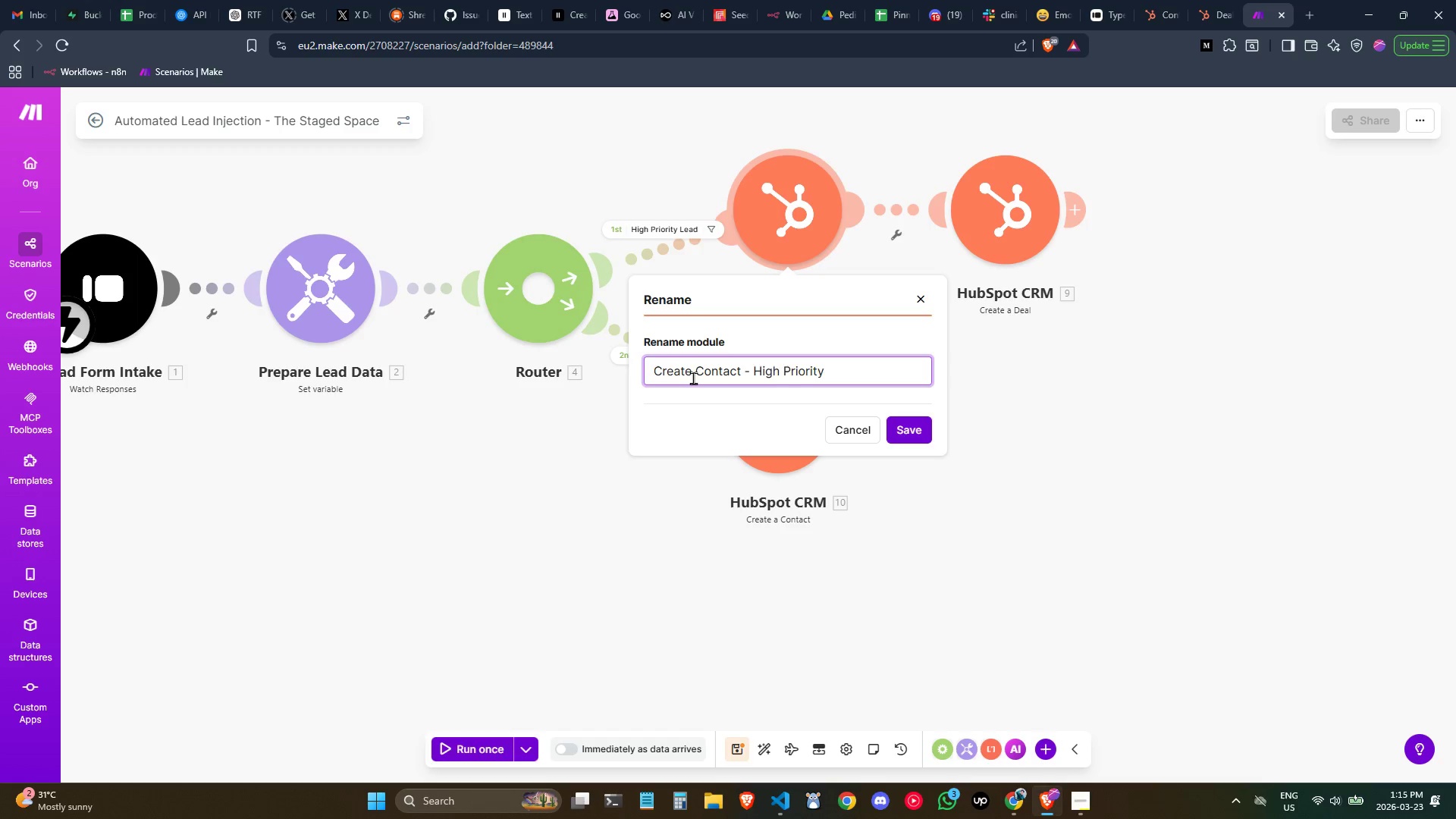 
type(Hubspot )
 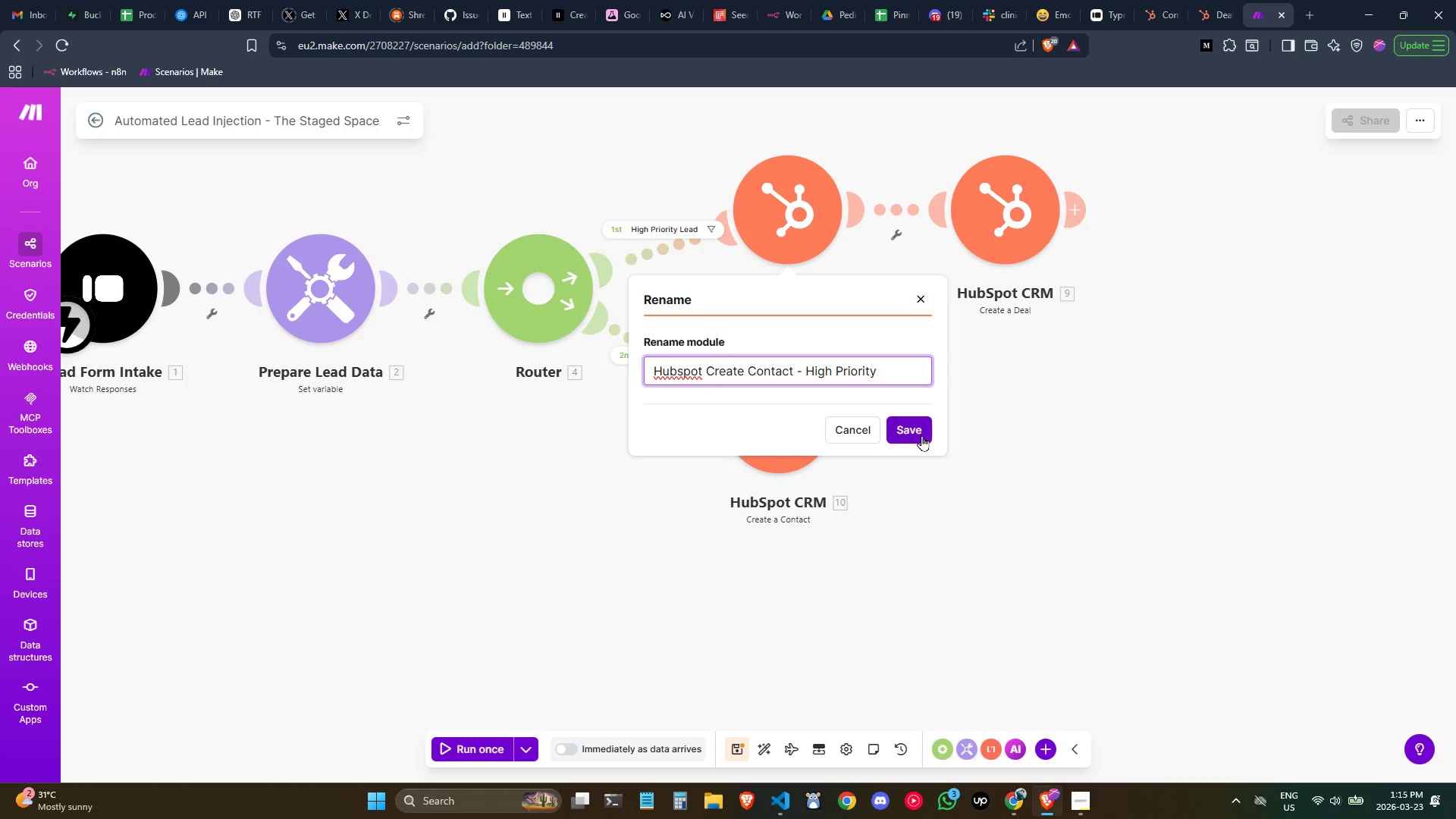 
left_click([917, 433])
 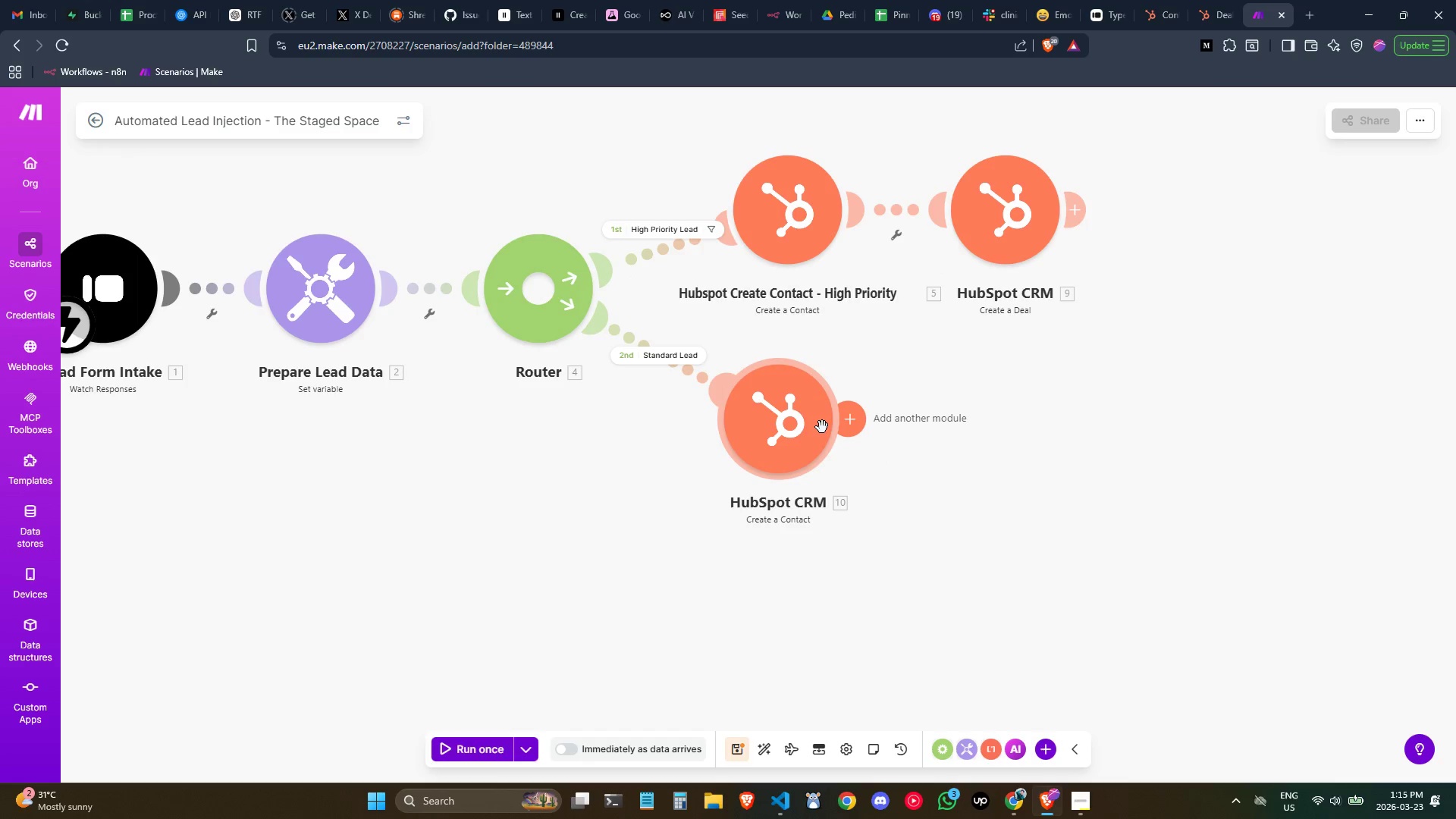 
left_click([822, 427])
 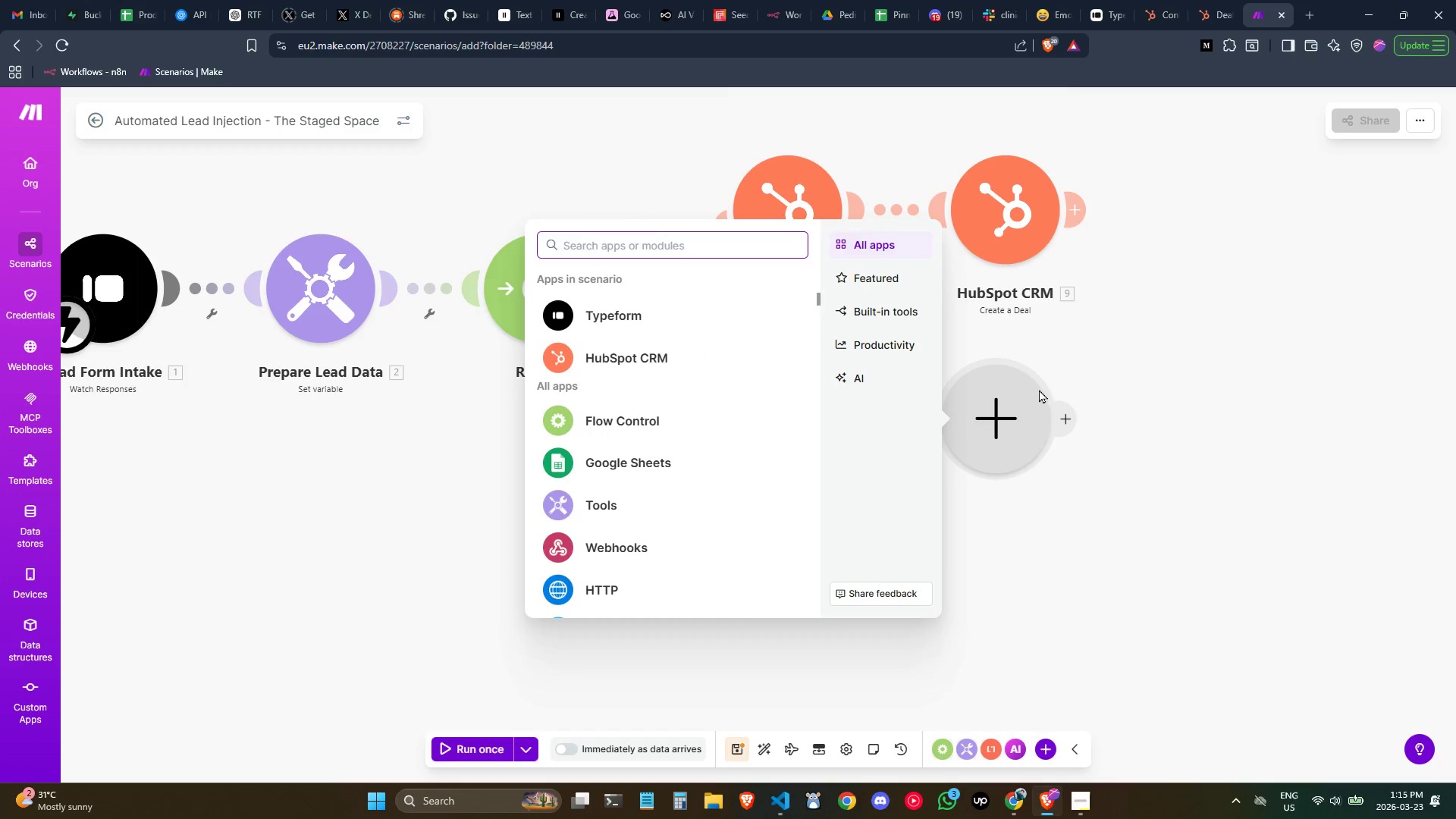 
left_click([1138, 343])
 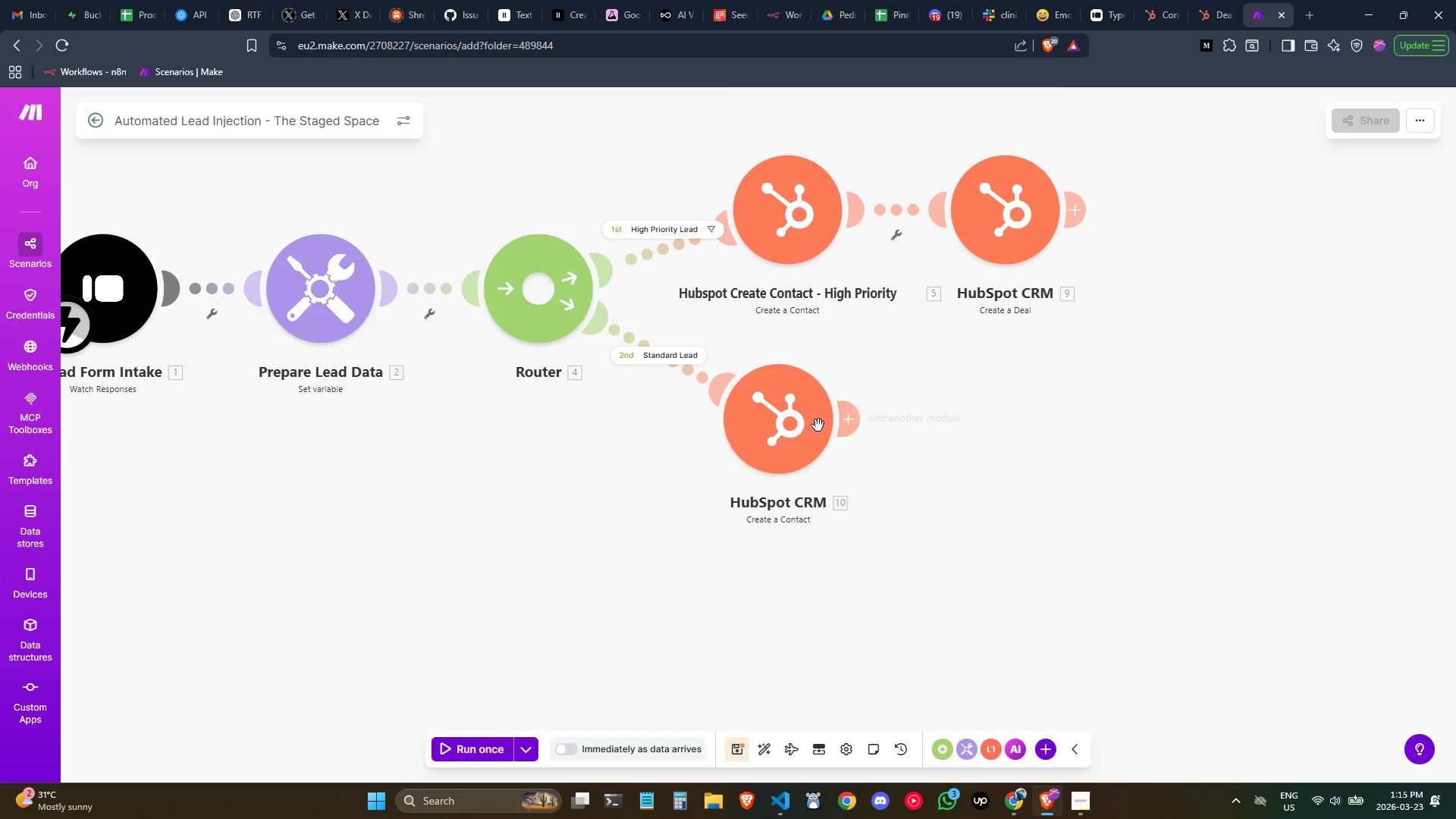 
right_click([811, 415])
 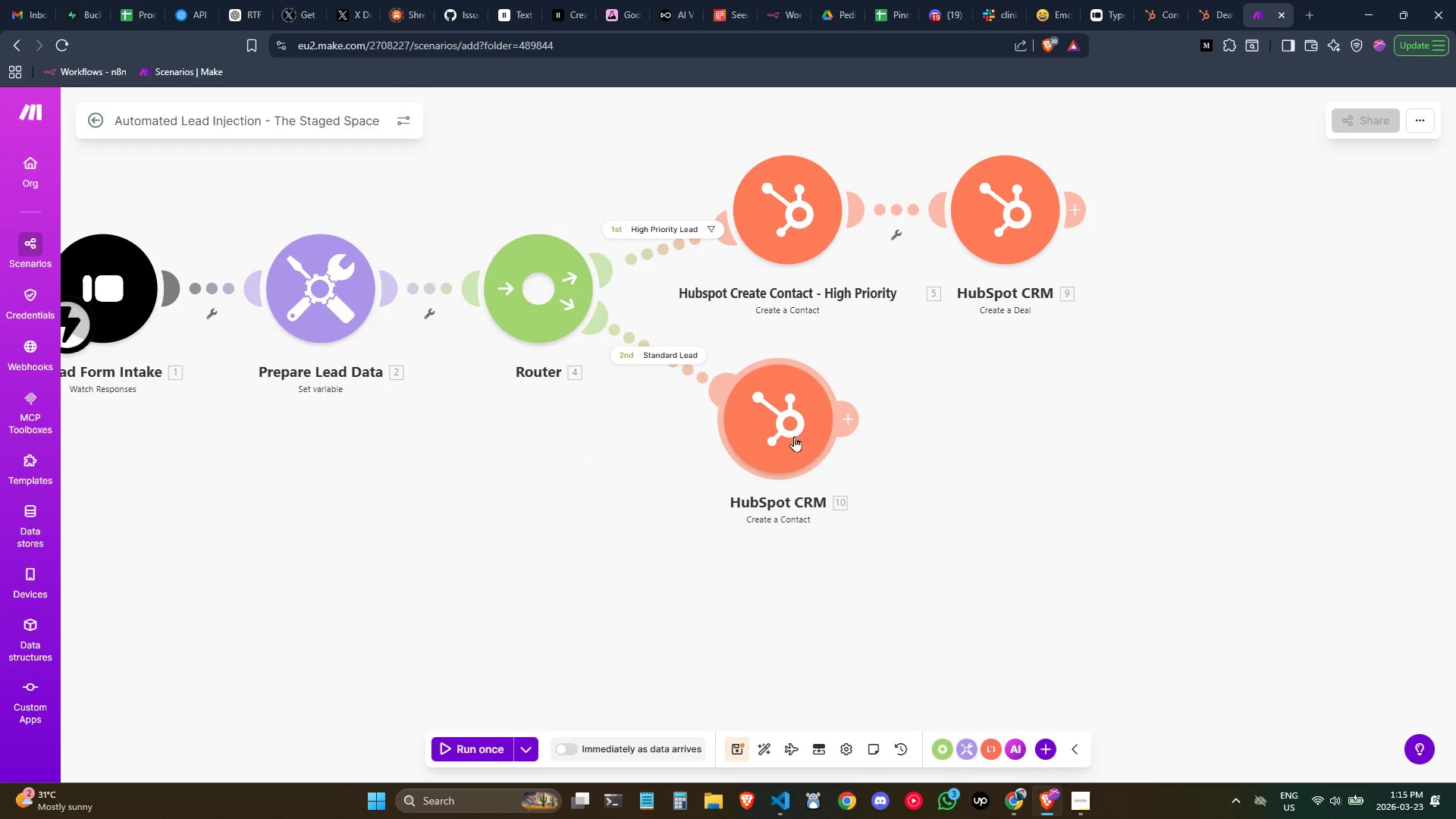 
left_click([794, 436])
 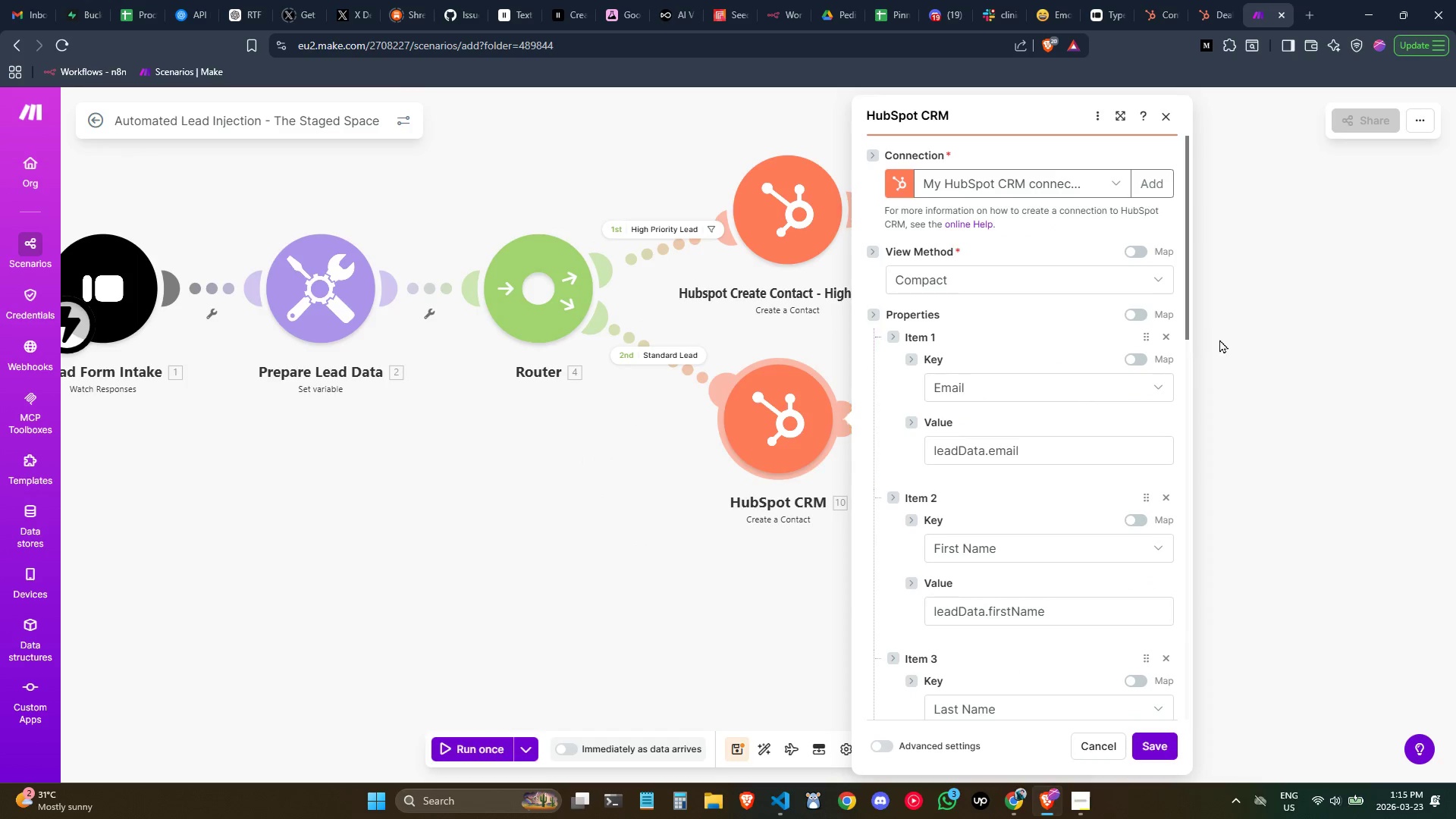 
left_click([1272, 355])
 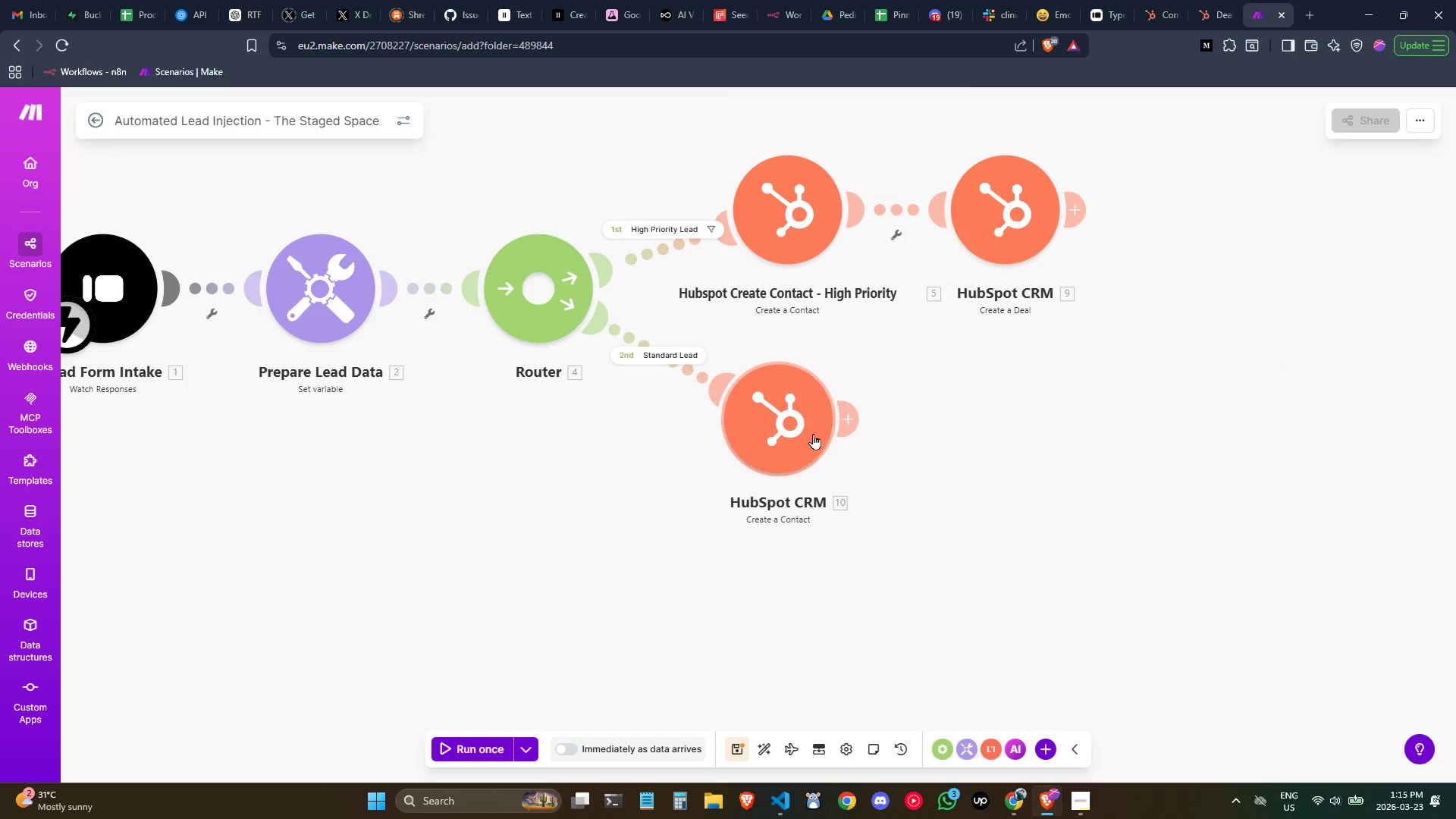 
right_click([813, 430])
 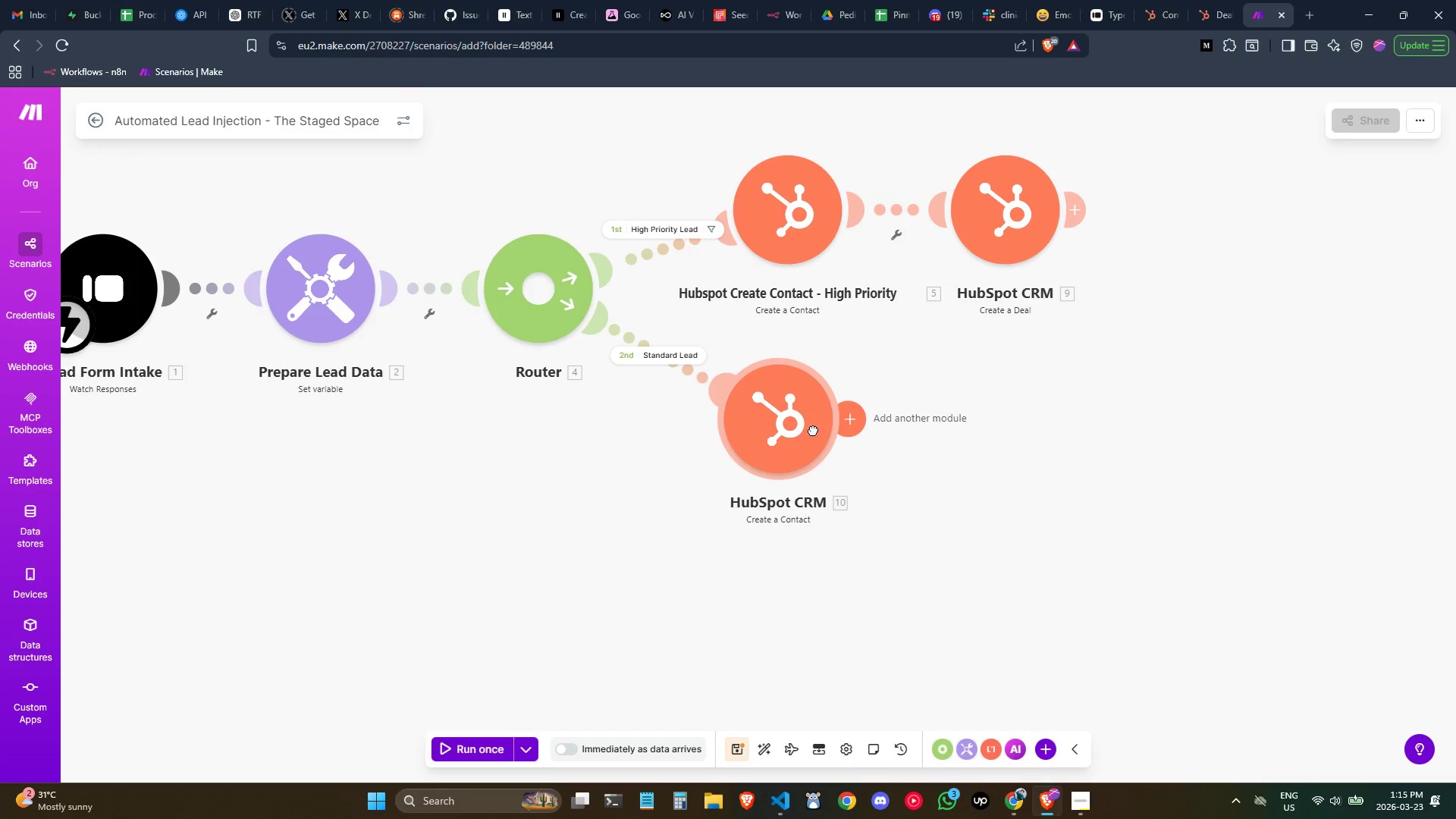 
right_click([811, 428])
 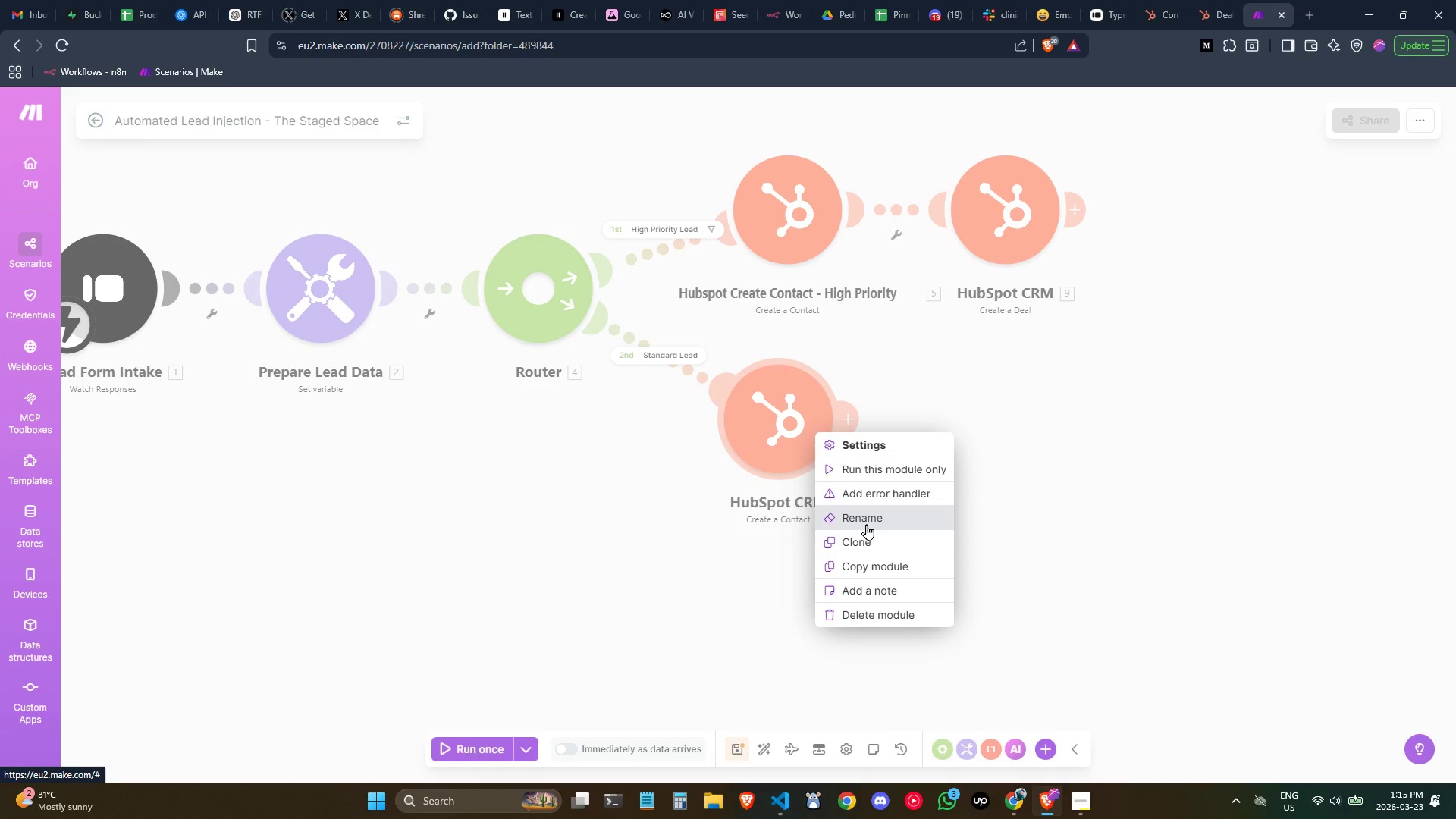 
left_click([866, 524])
 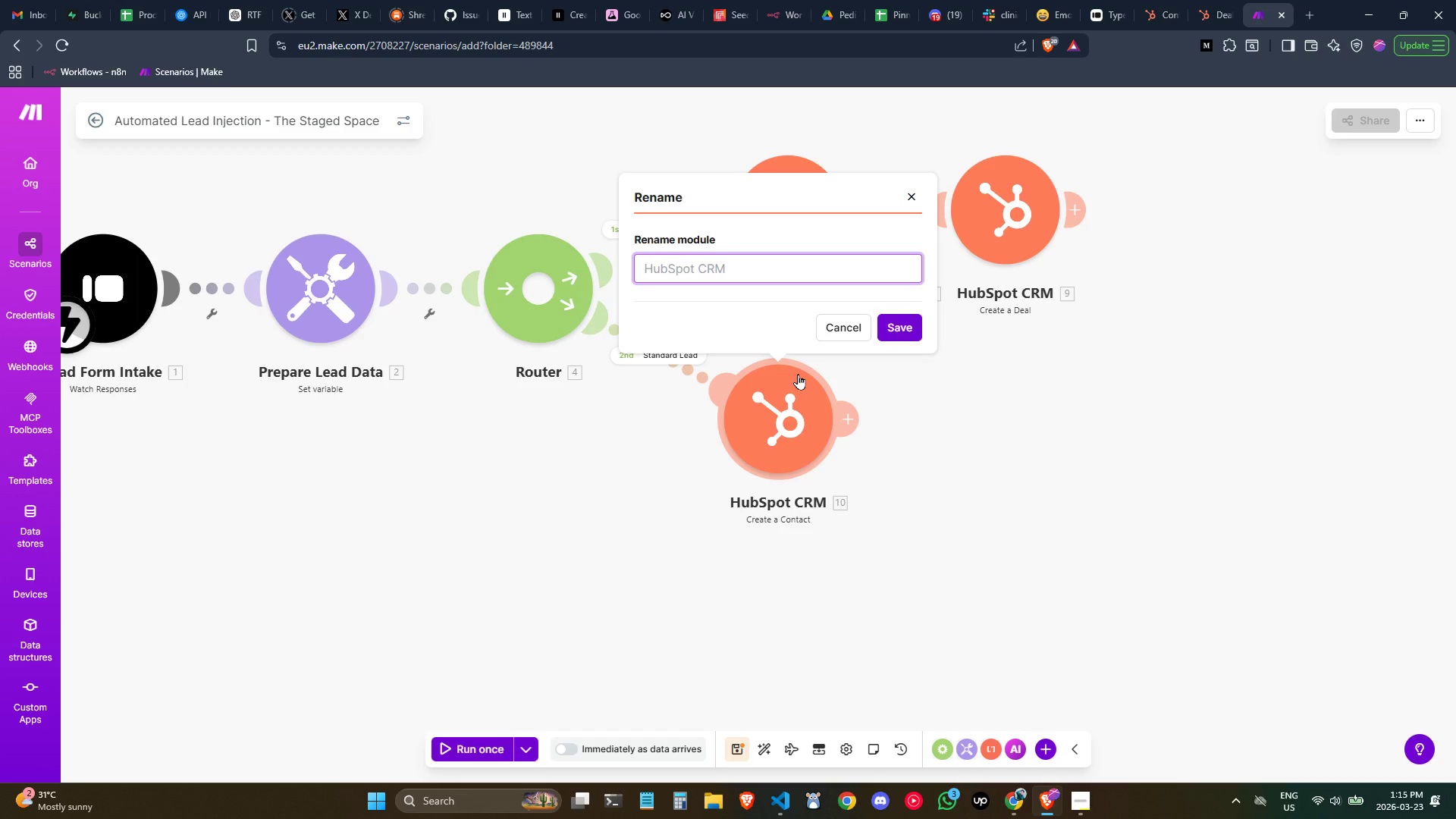 
hold_key(key=ShiftLeft, duration=1.5)
 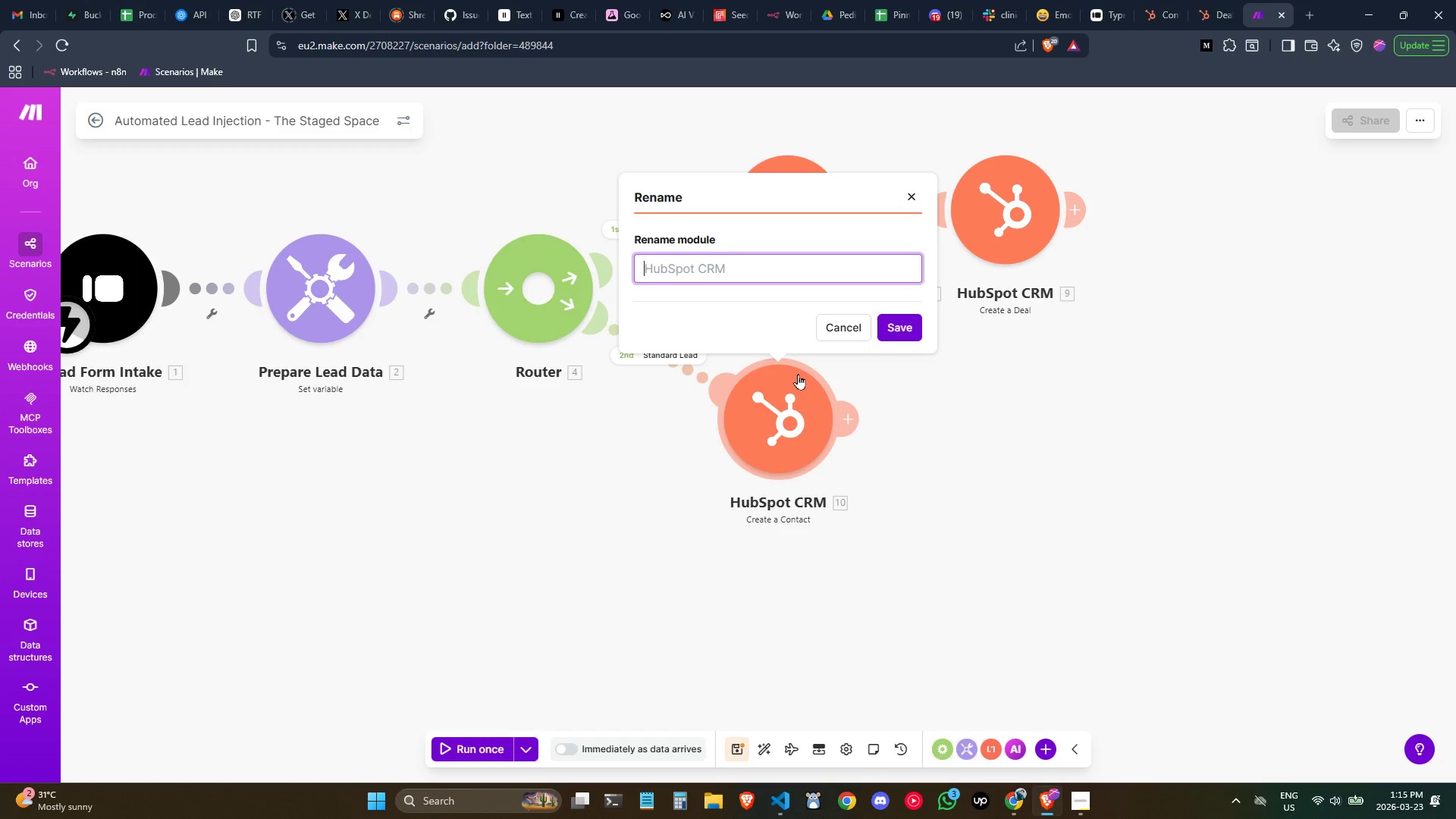 
hold_key(key=ShiftLeft, duration=0.64)
 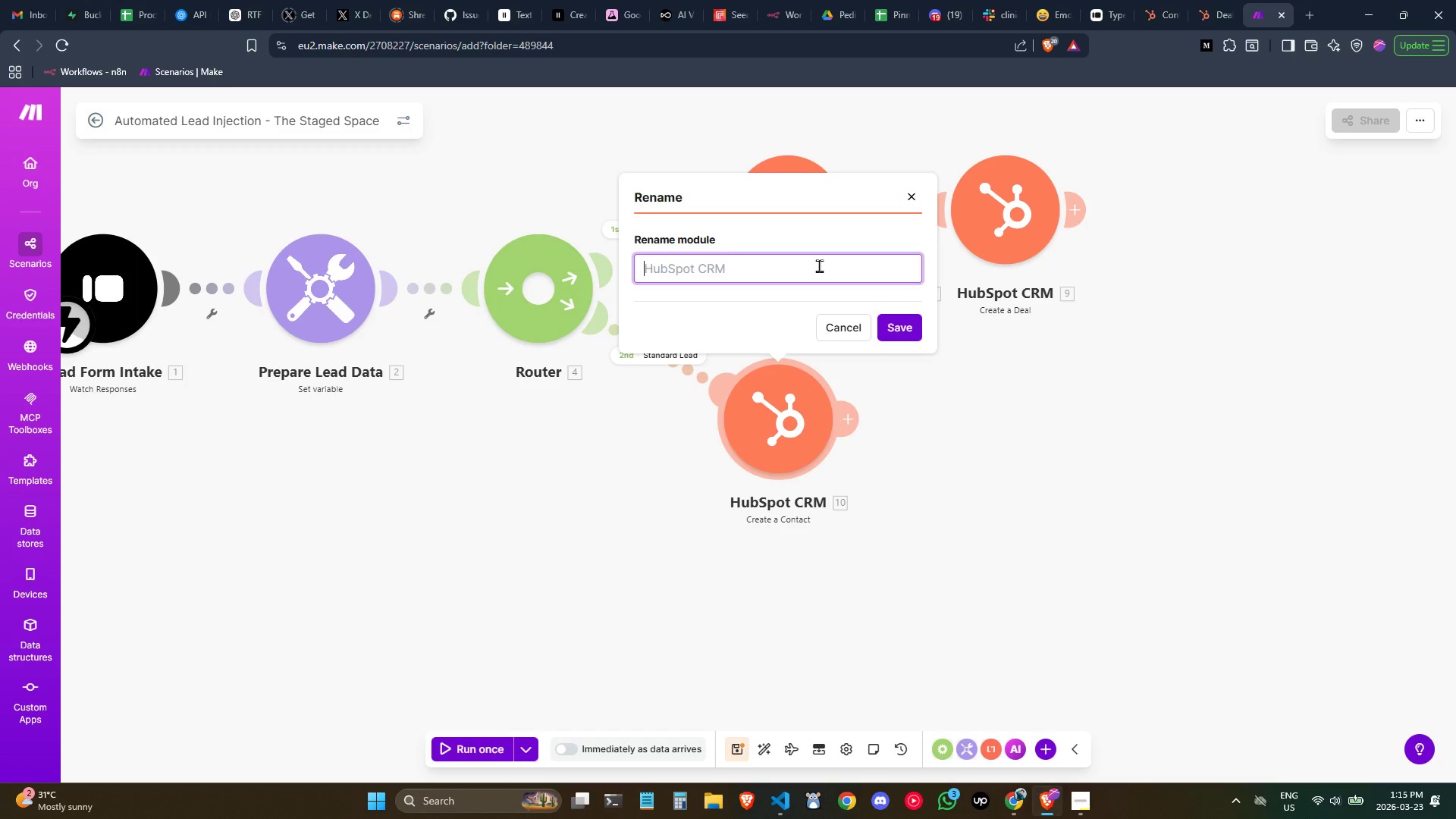 
type(Hubspor)
key(Backspace)
type(t Create Contact - Standard)
 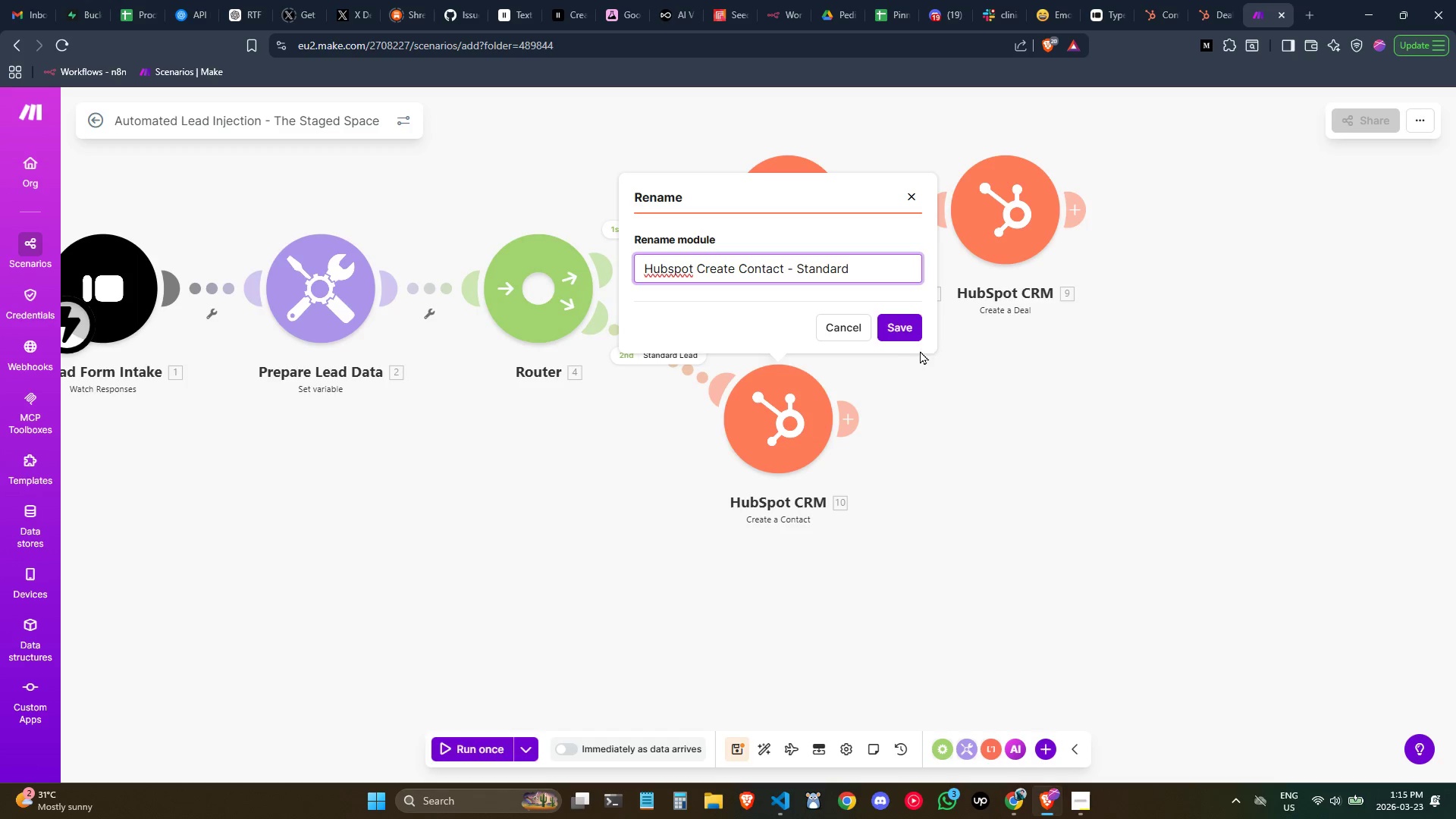 
left_click([912, 338])
 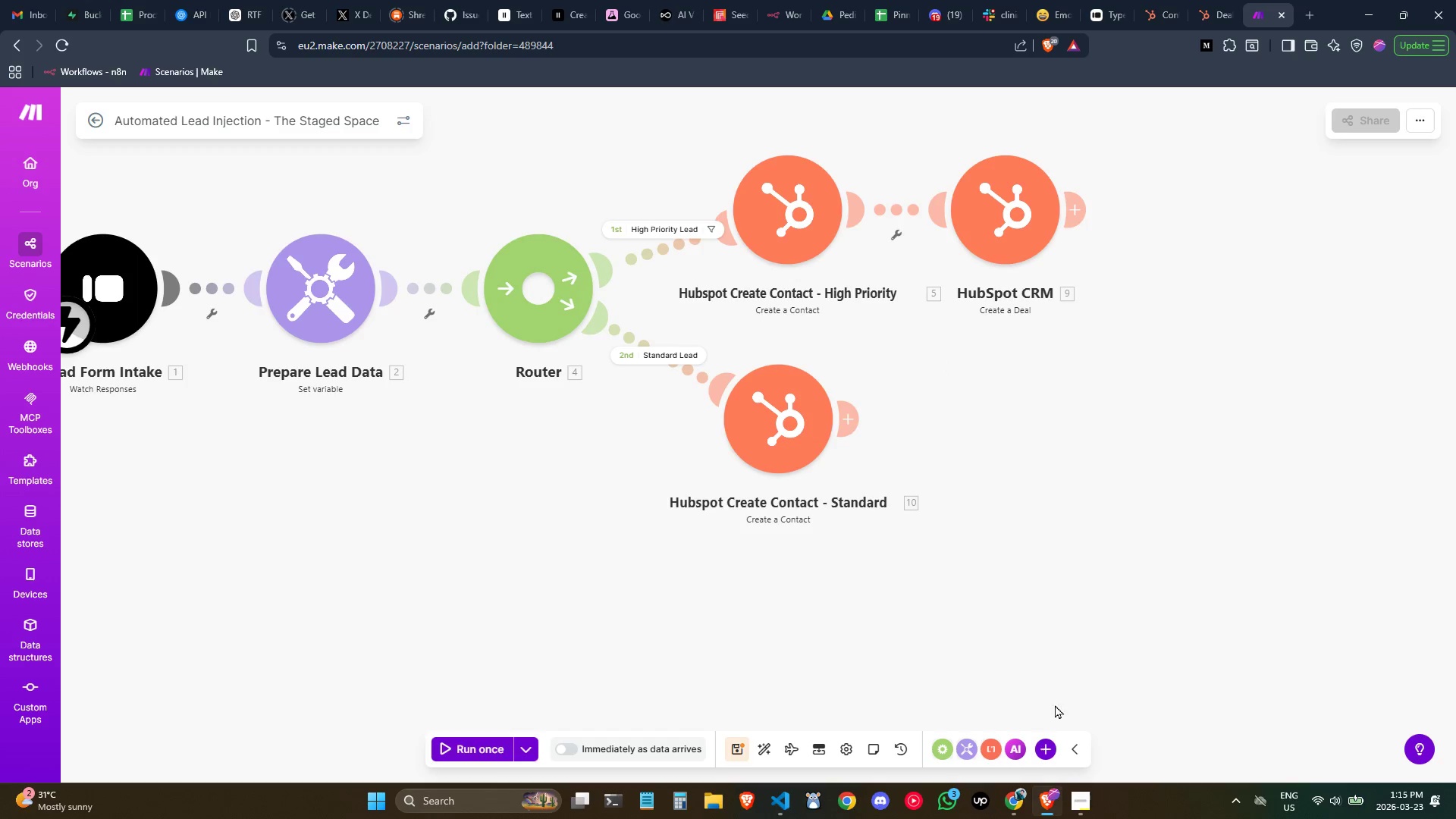 
left_click([1075, 801])
 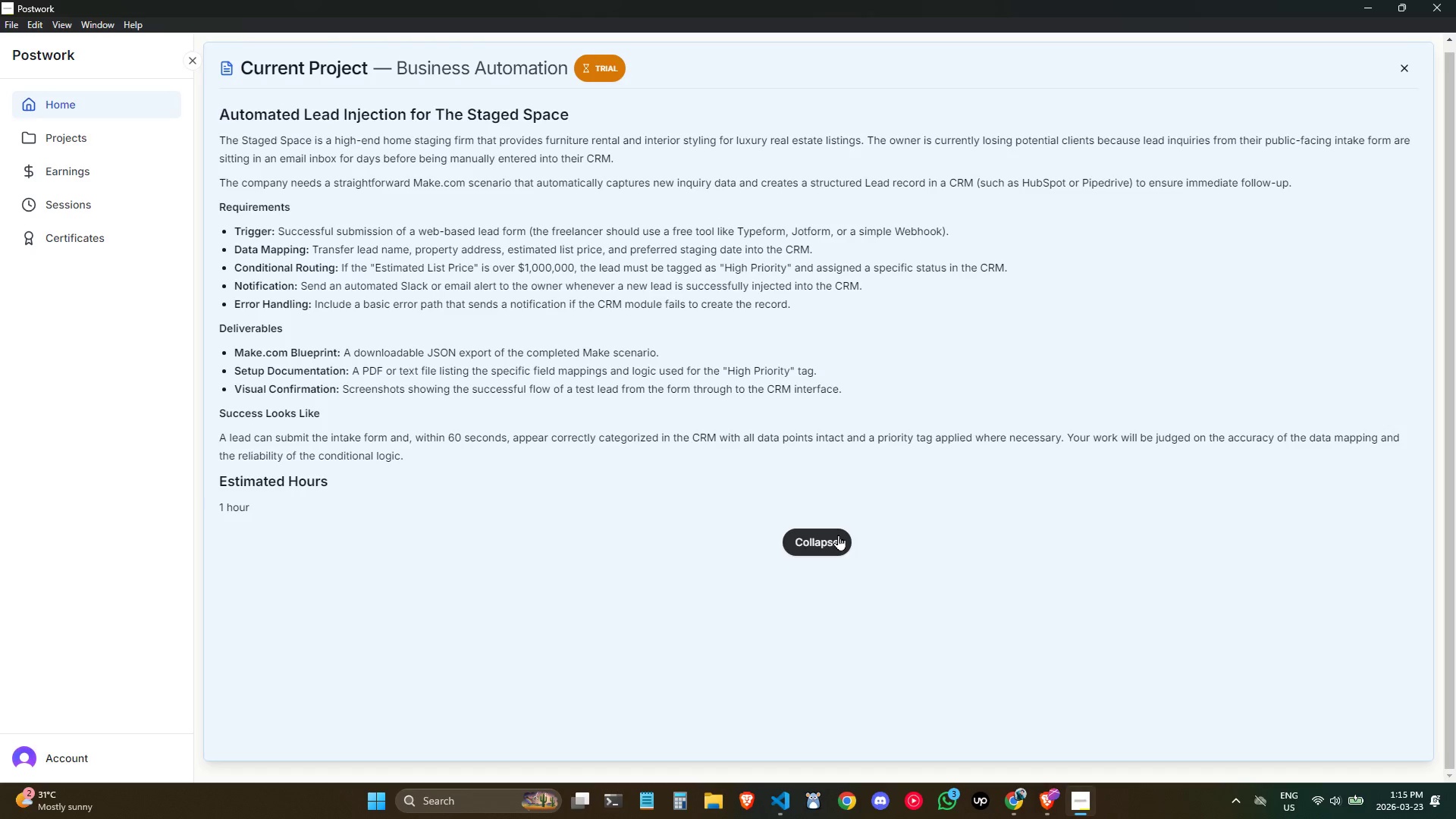 
left_click([838, 535])